 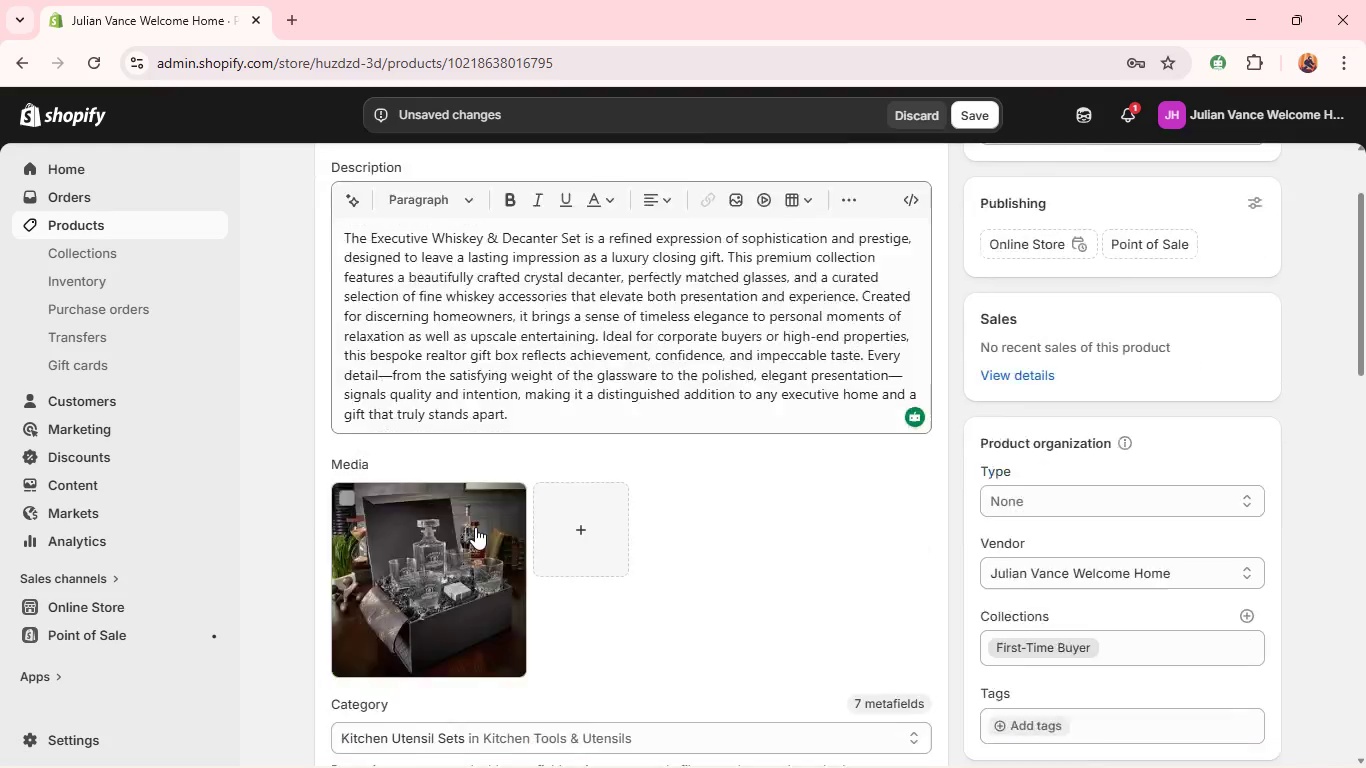 
double_click([361, 354])
 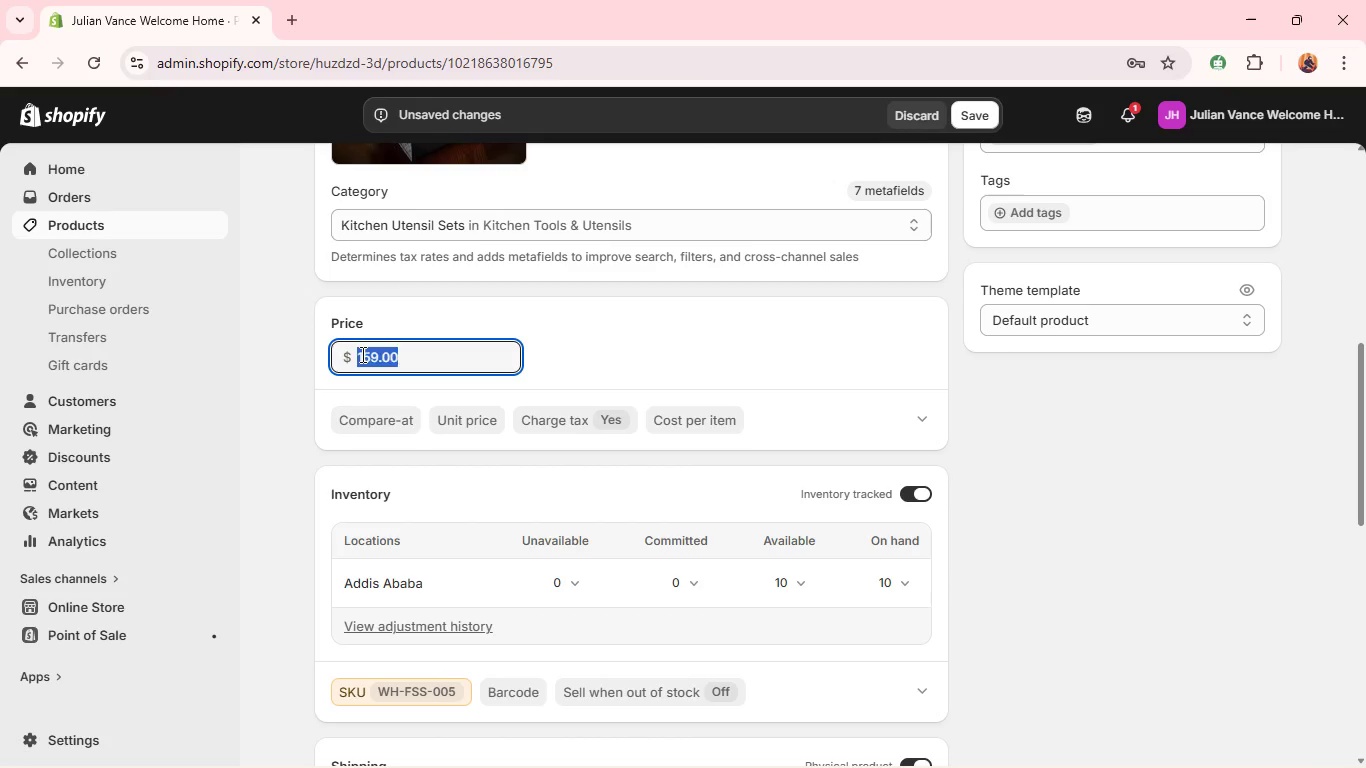 
type(249)
 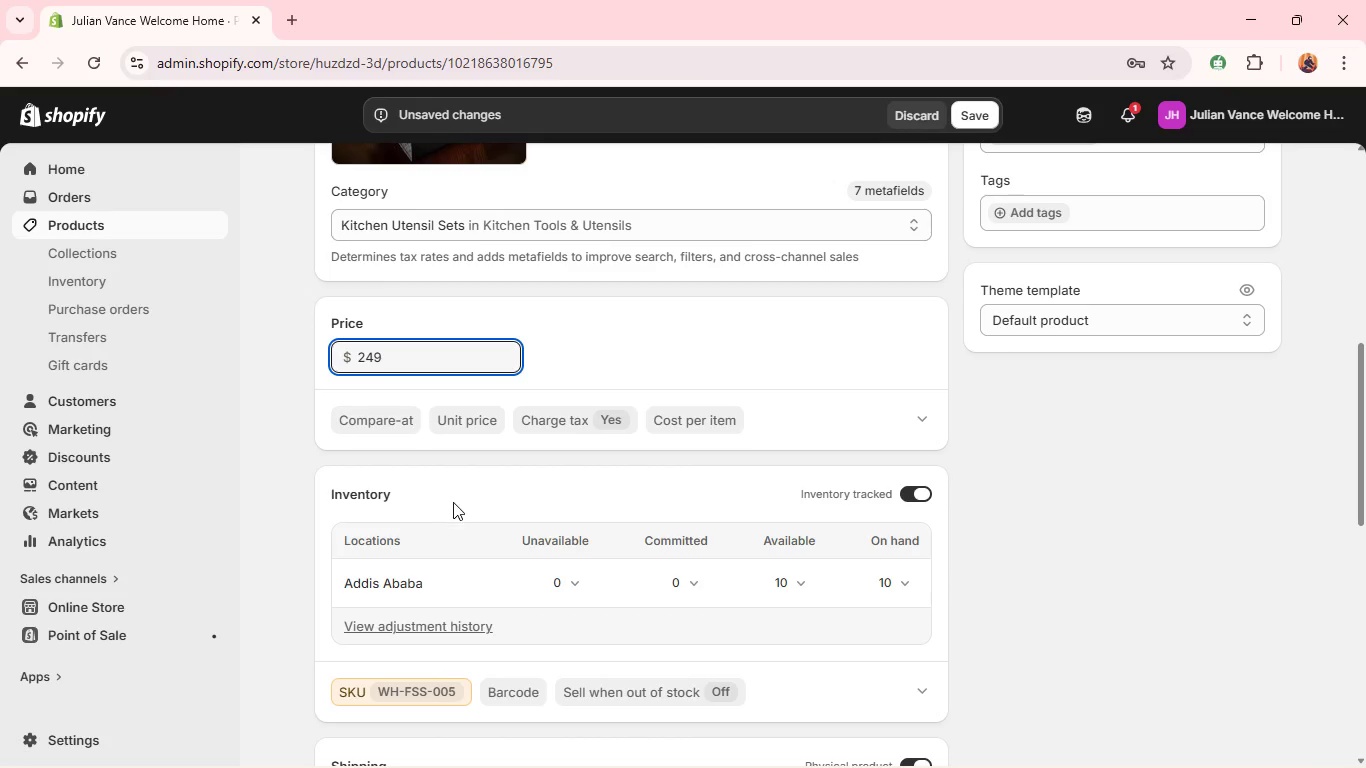 
left_click_drag(start_coordinate=[392, 676], to_coordinate=[392, 693])
 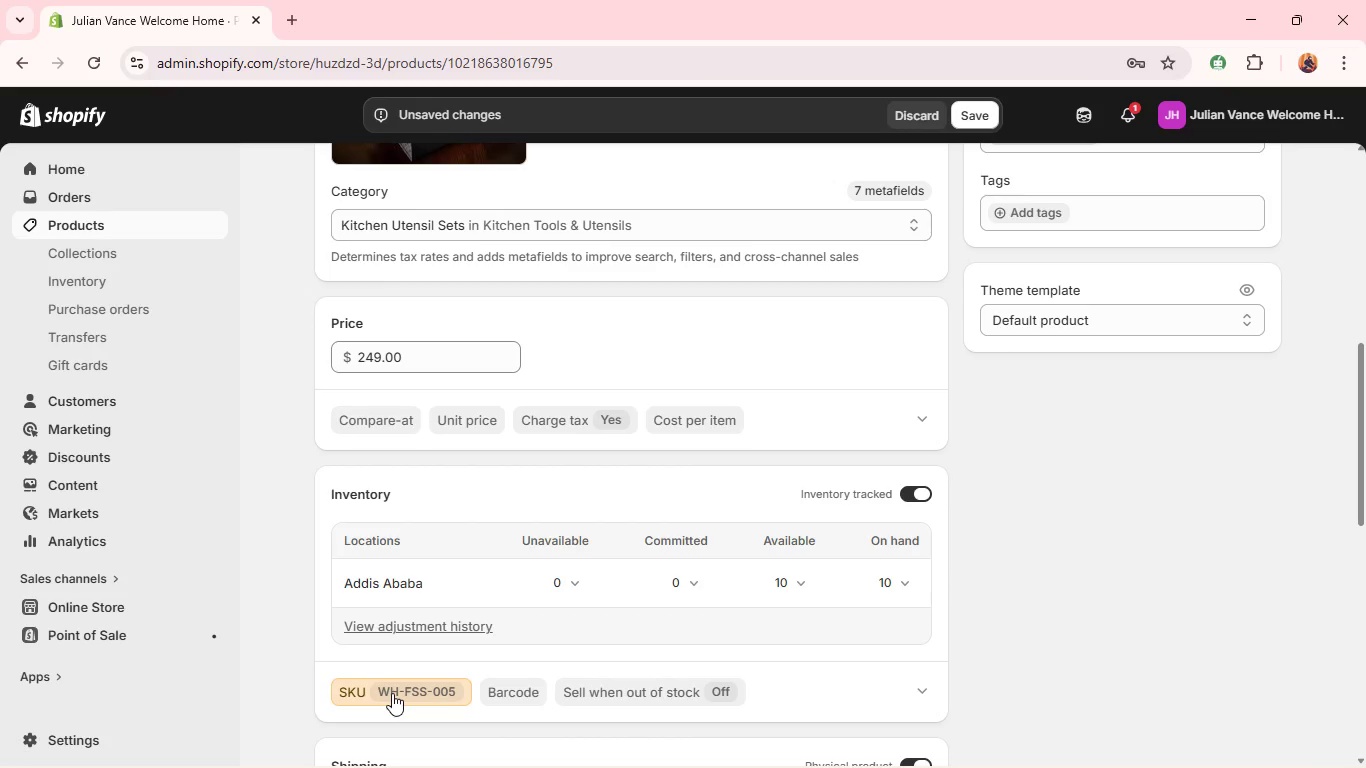 
left_click([392, 693])
 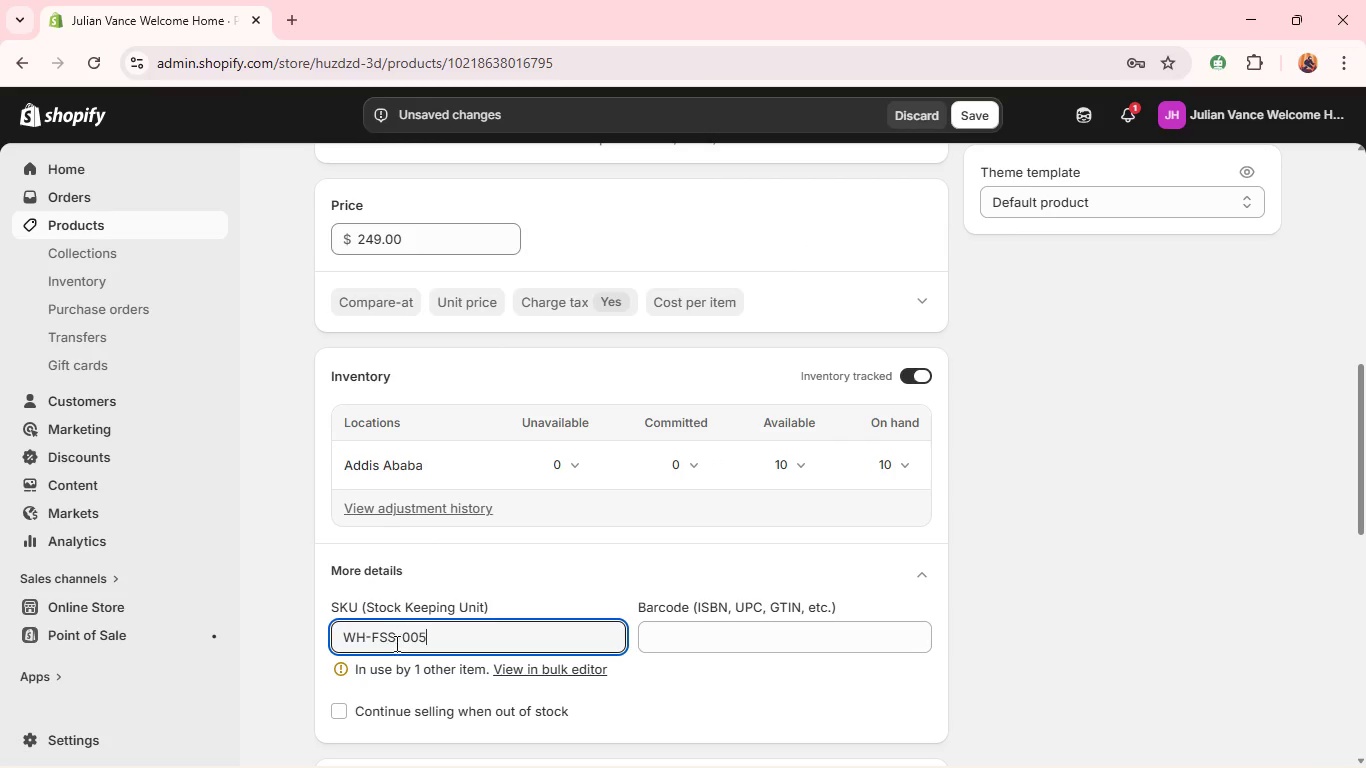 
double_click([395, 643])
 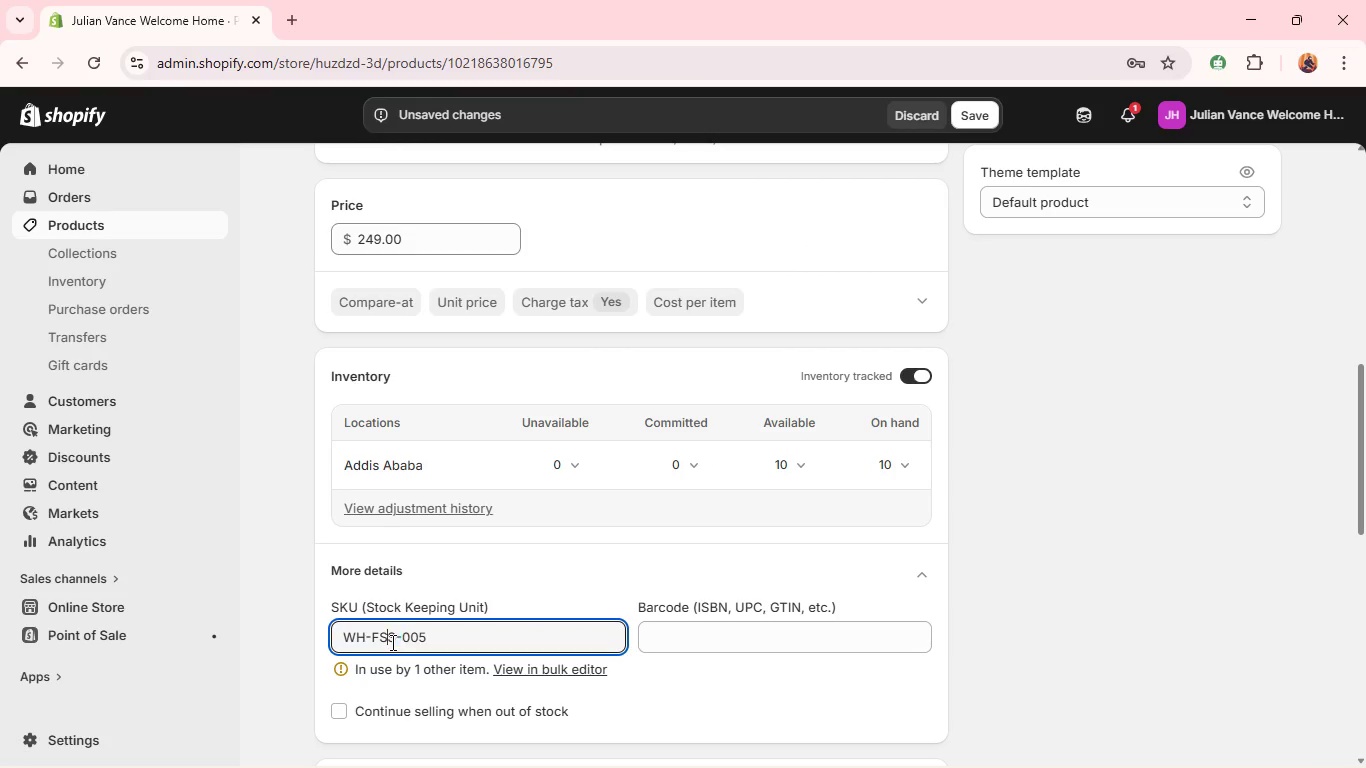 
double_click([391, 642])
 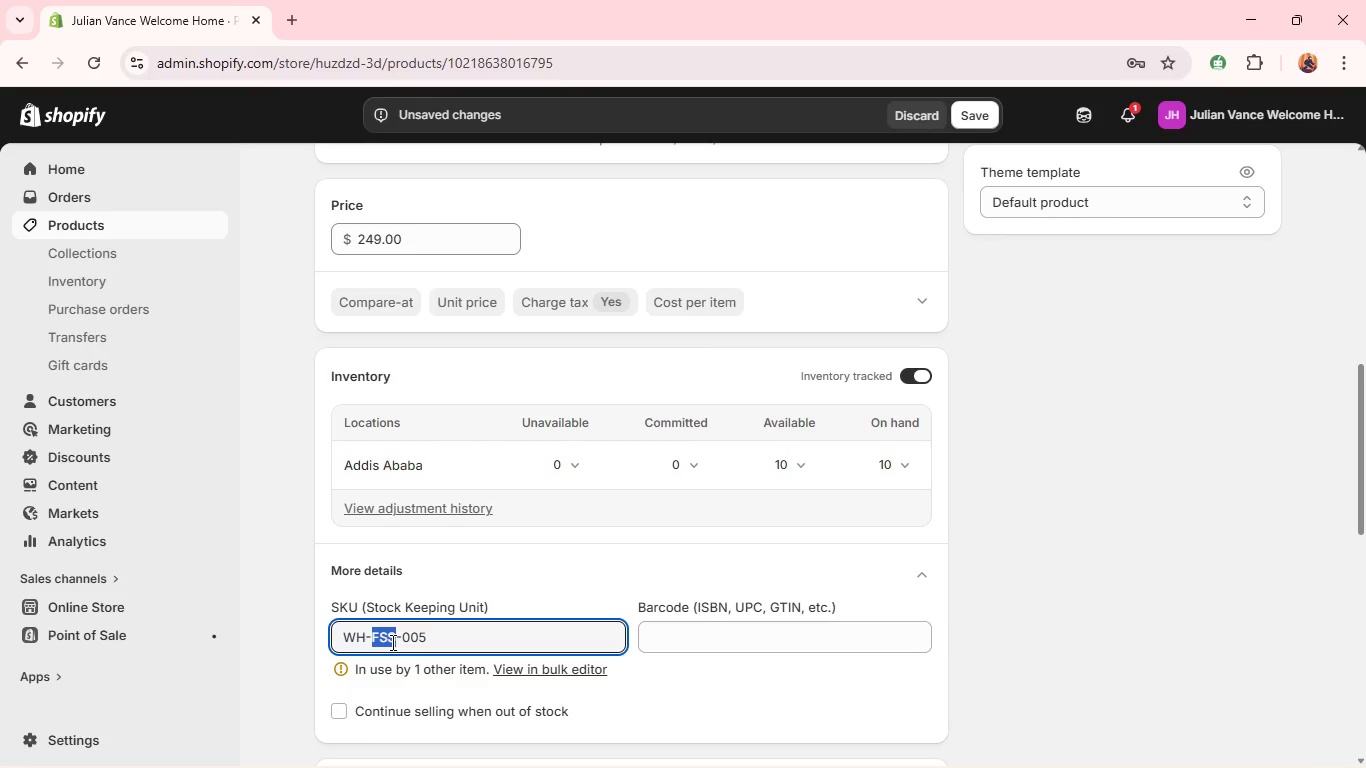 
type(EWD)
 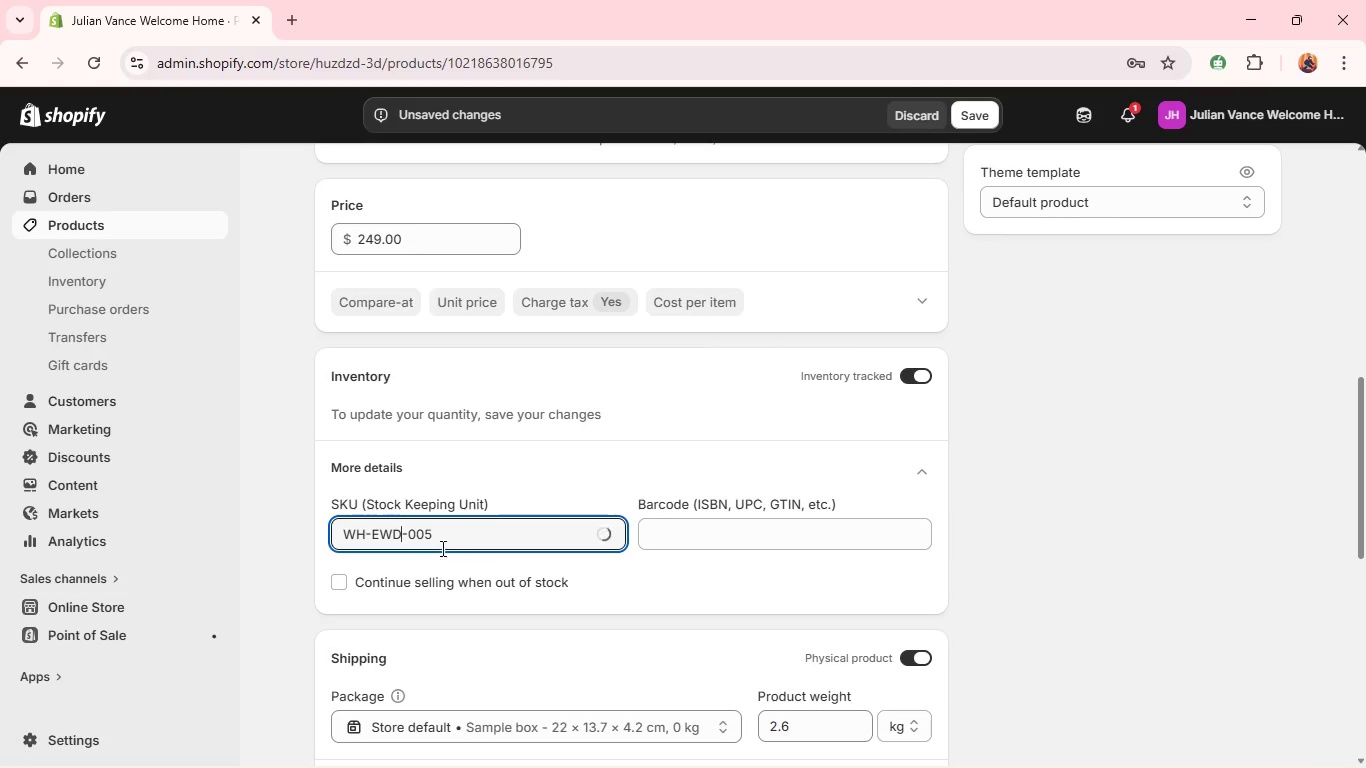 
left_click([455, 536])
 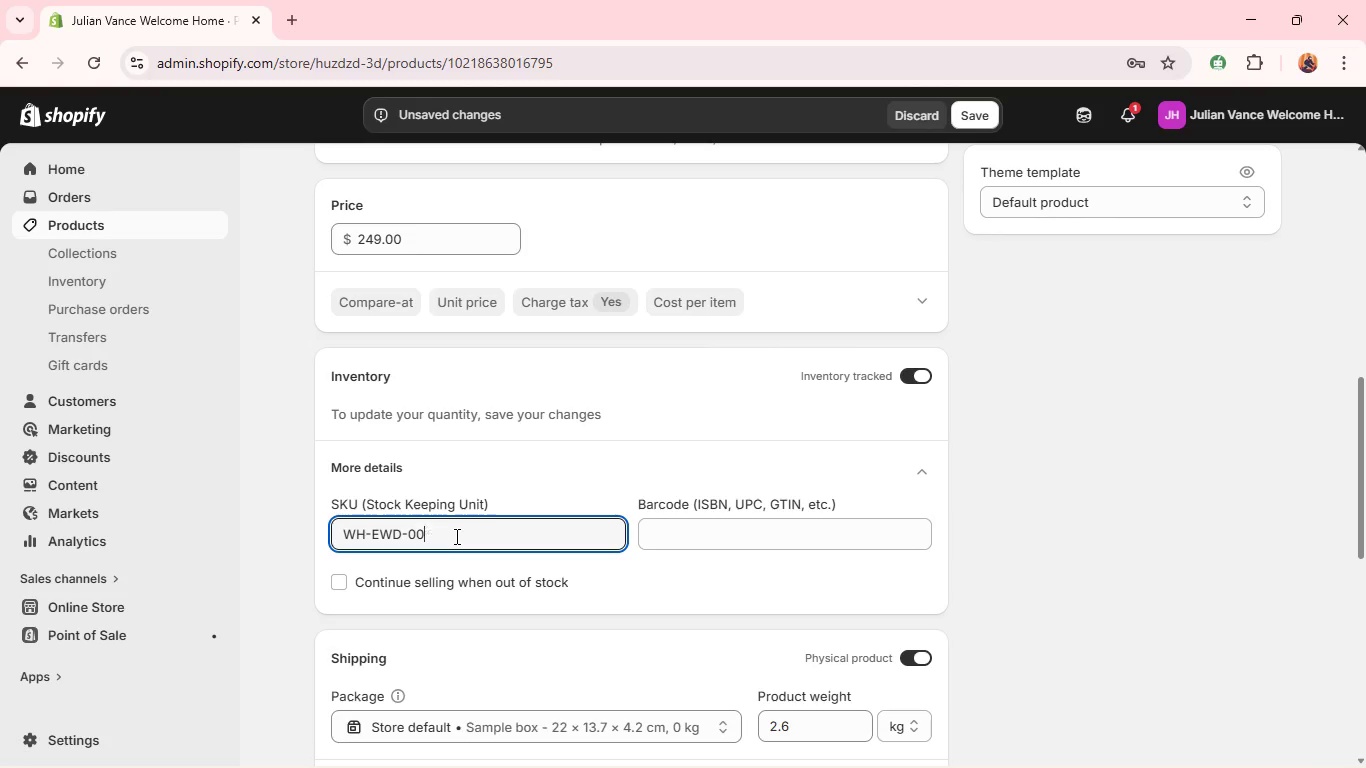 
key(Backspace)
 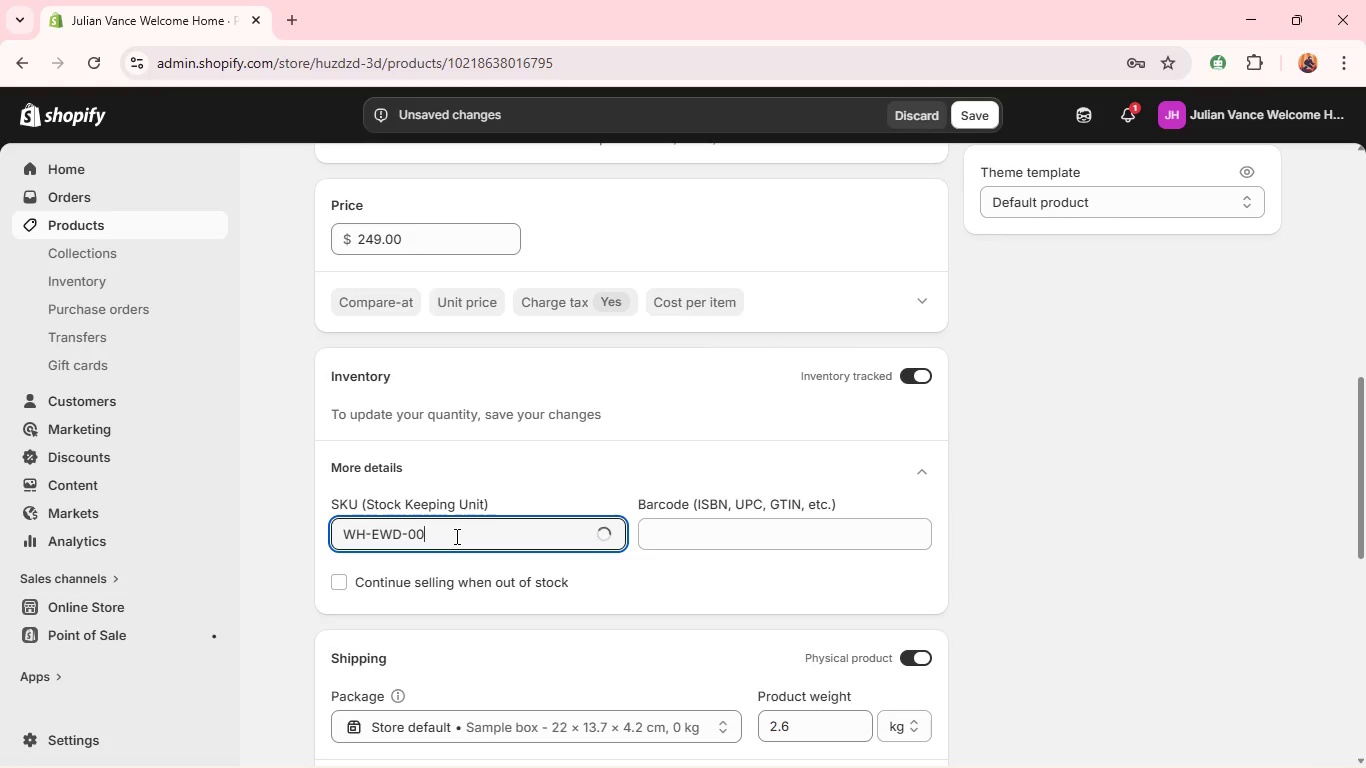 
key(6)
 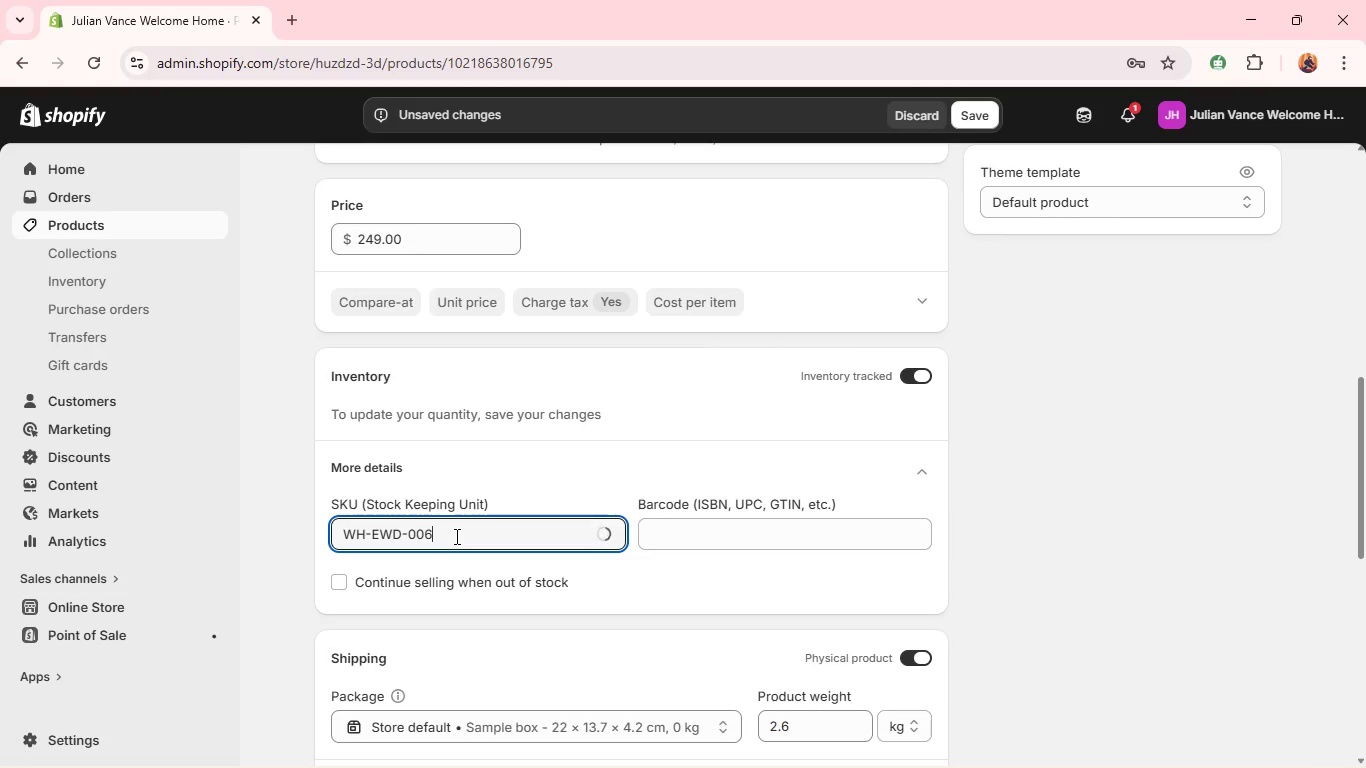 
key(CapsLock)
 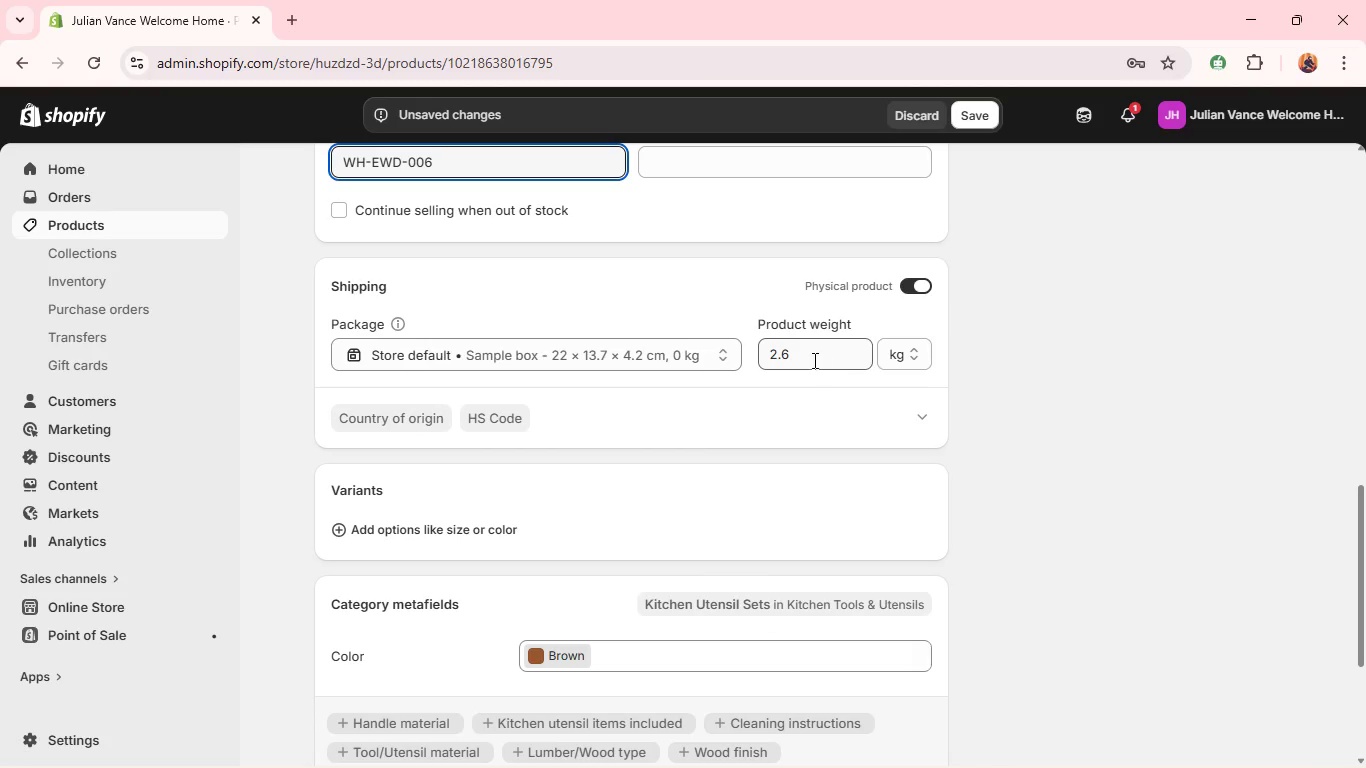 
double_click([788, 361])
 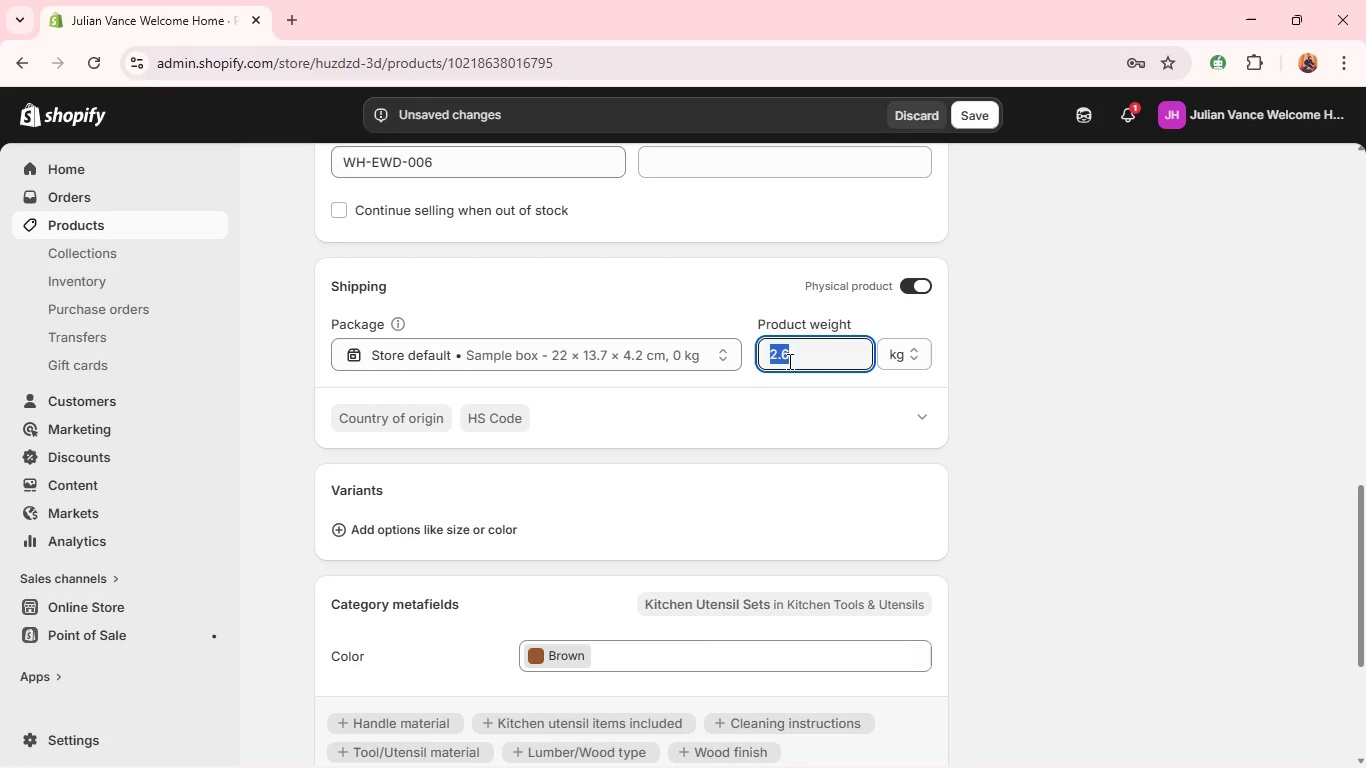 
key(3)
 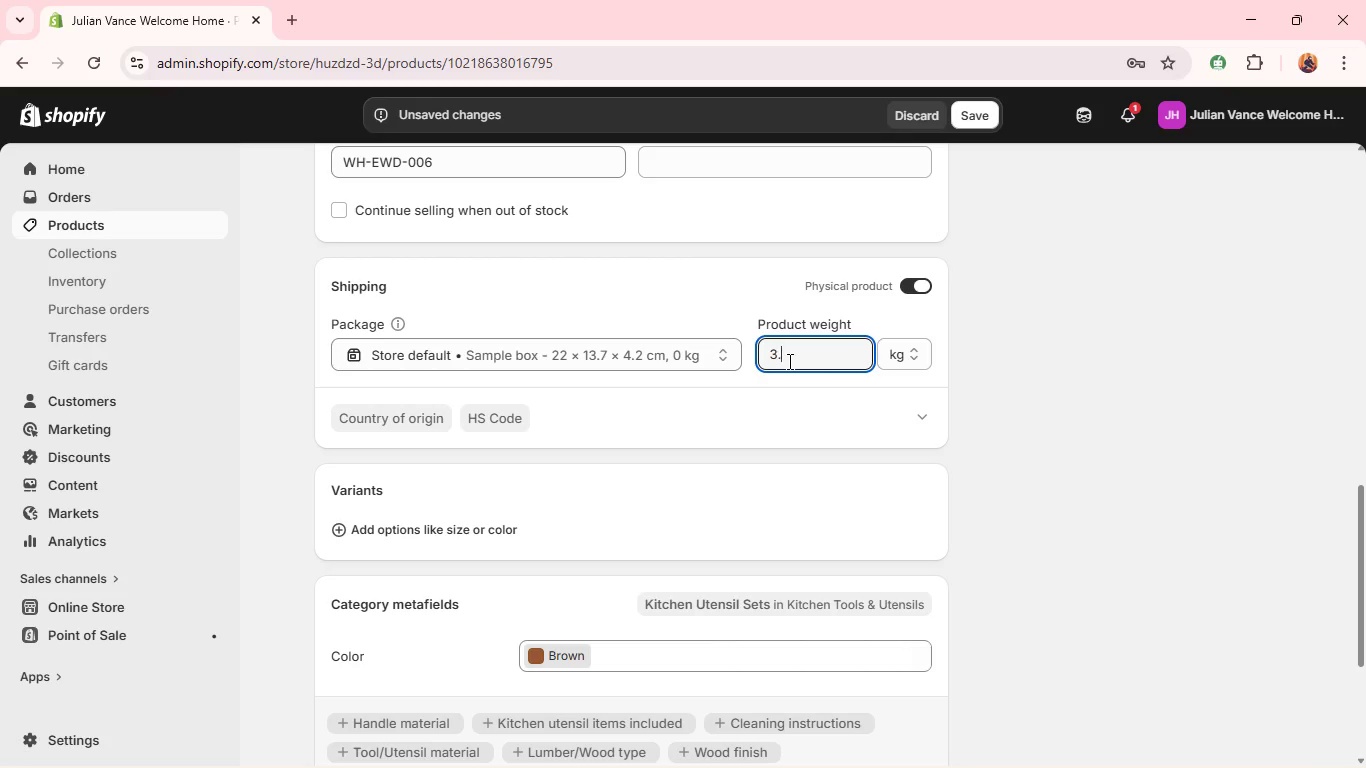 
key(Period)
 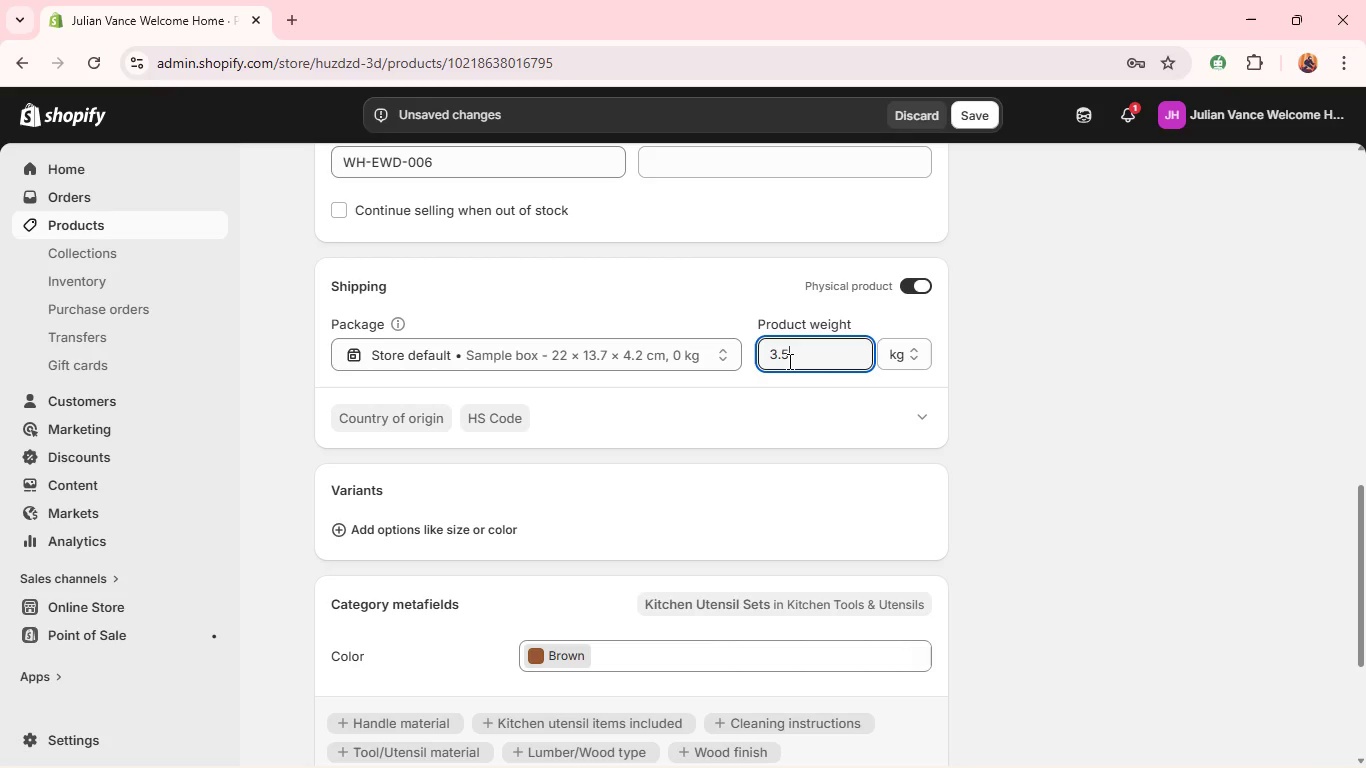 
key(5)
 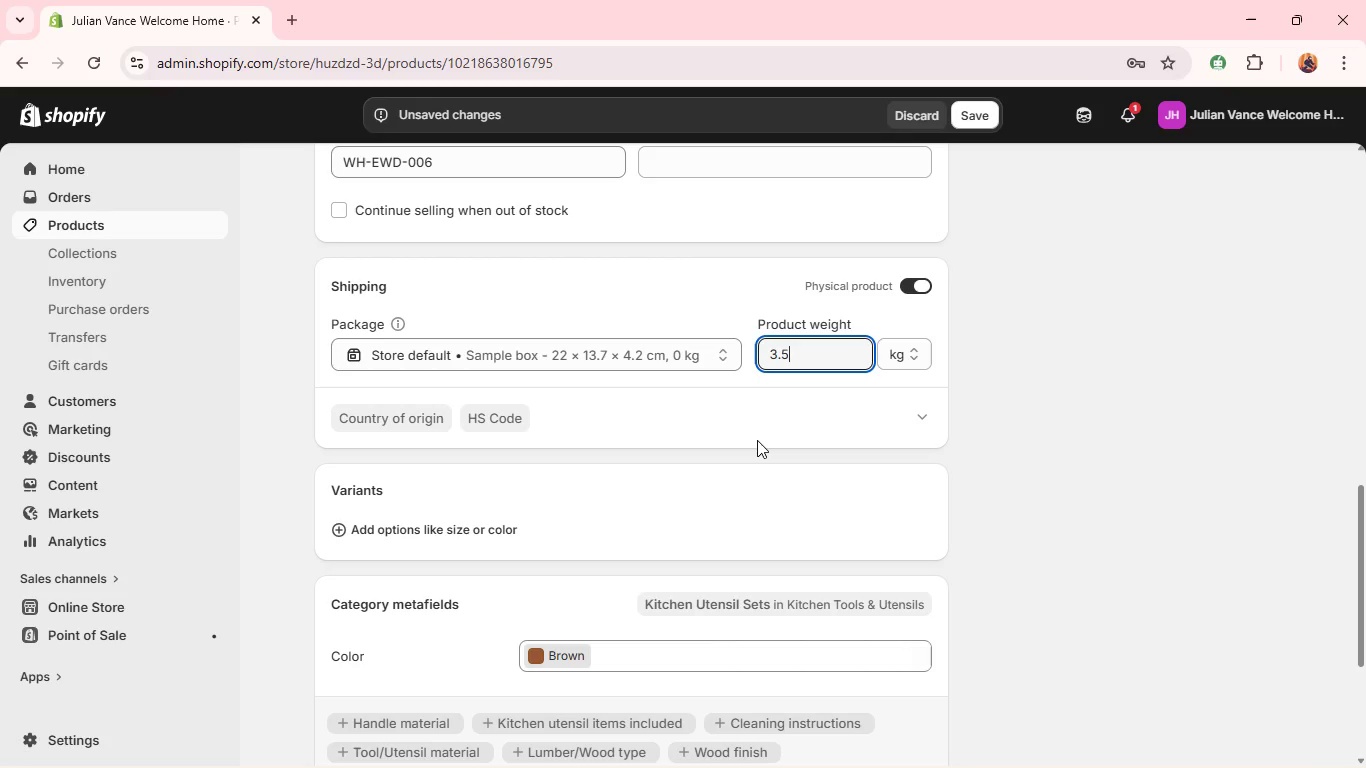 
left_click([757, 440])
 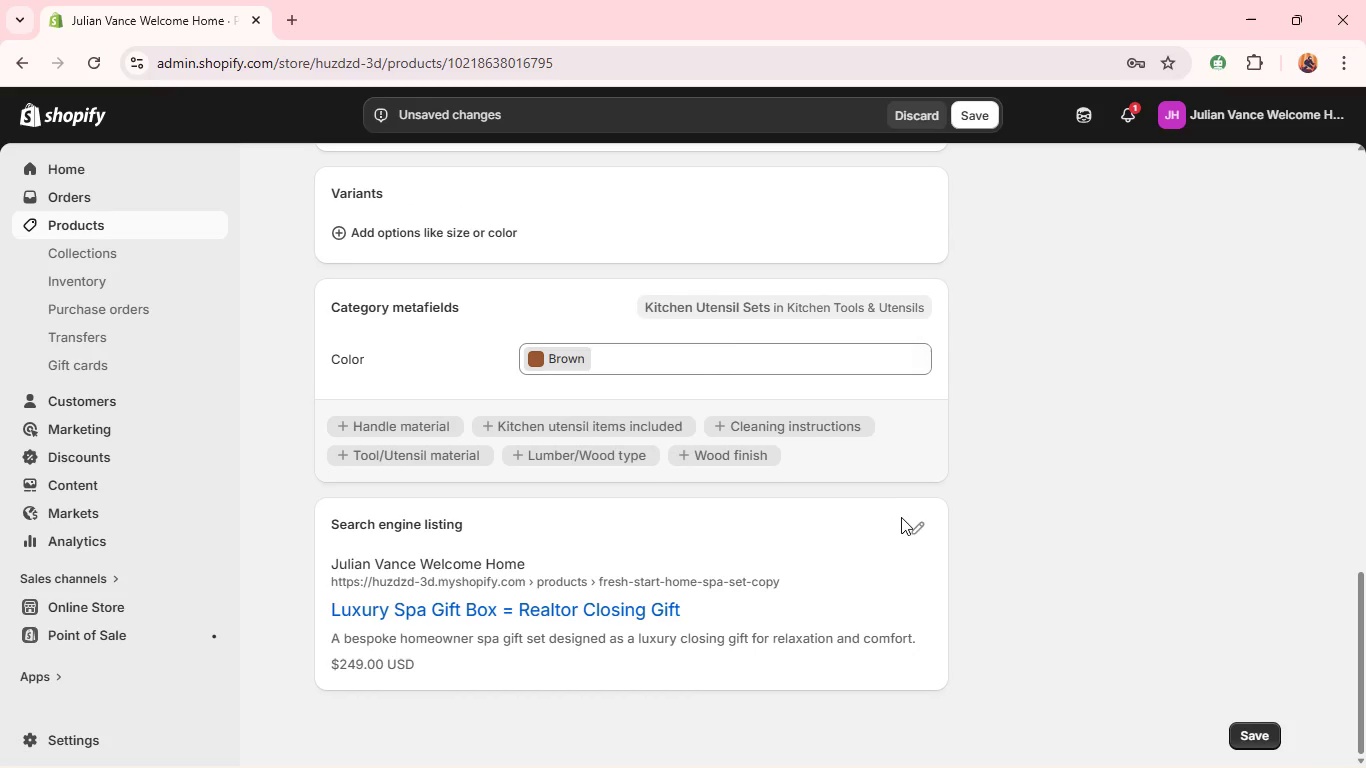 
left_click([904, 520])
 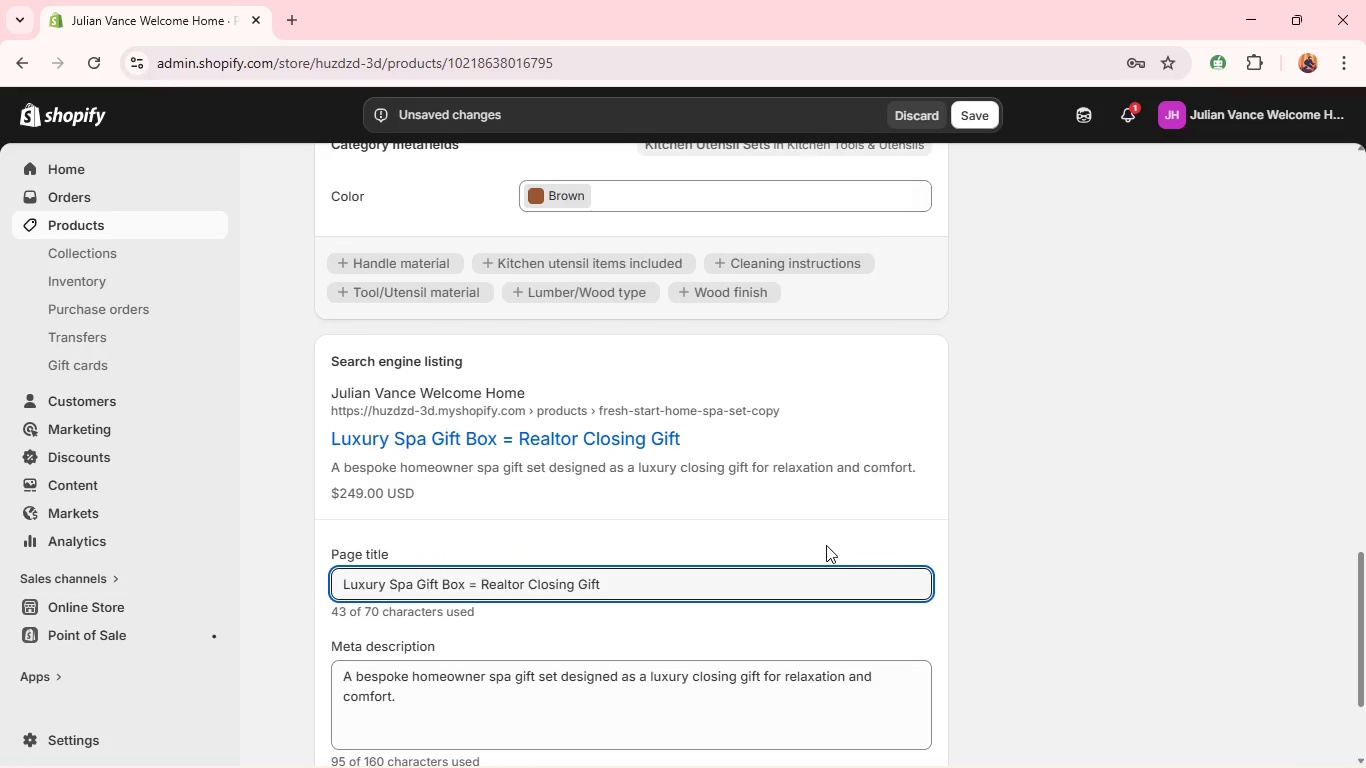 
wait(9.39)
 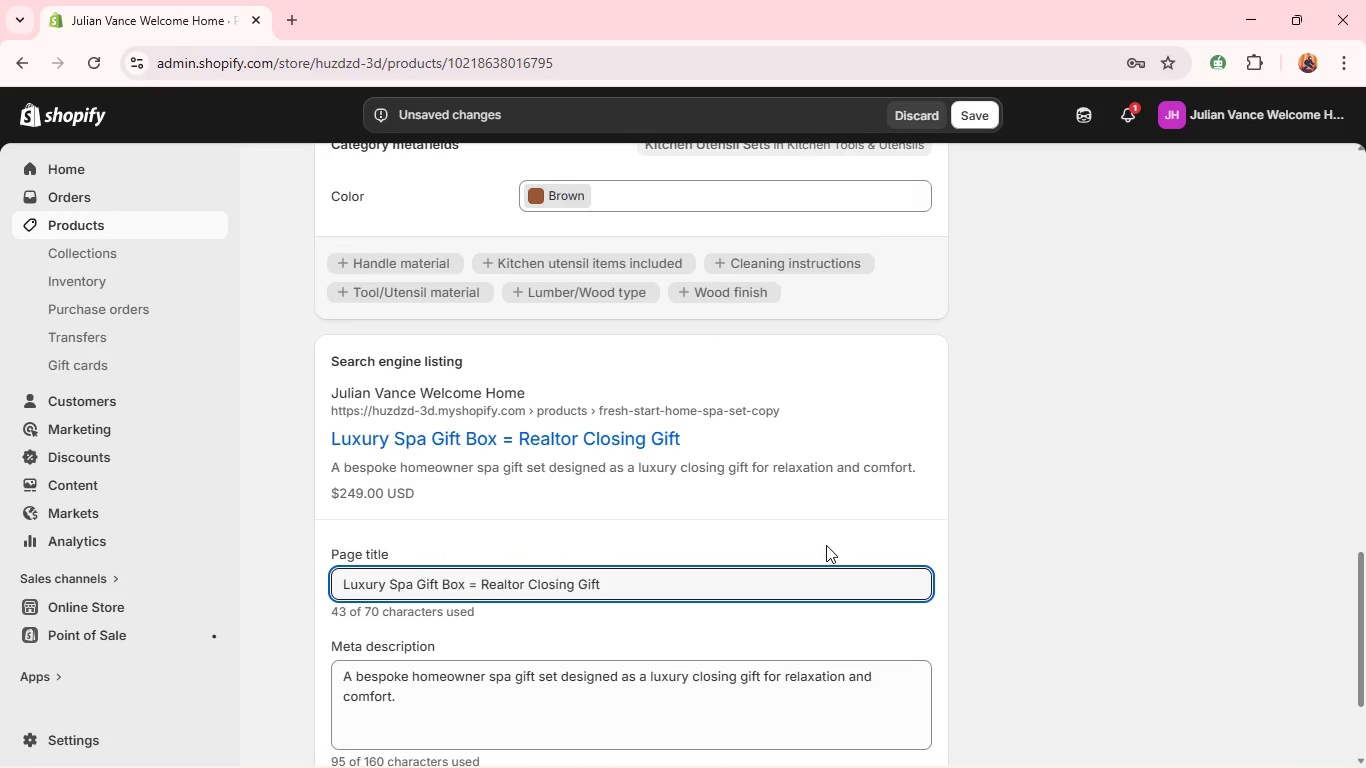 
double_click([767, 562])
 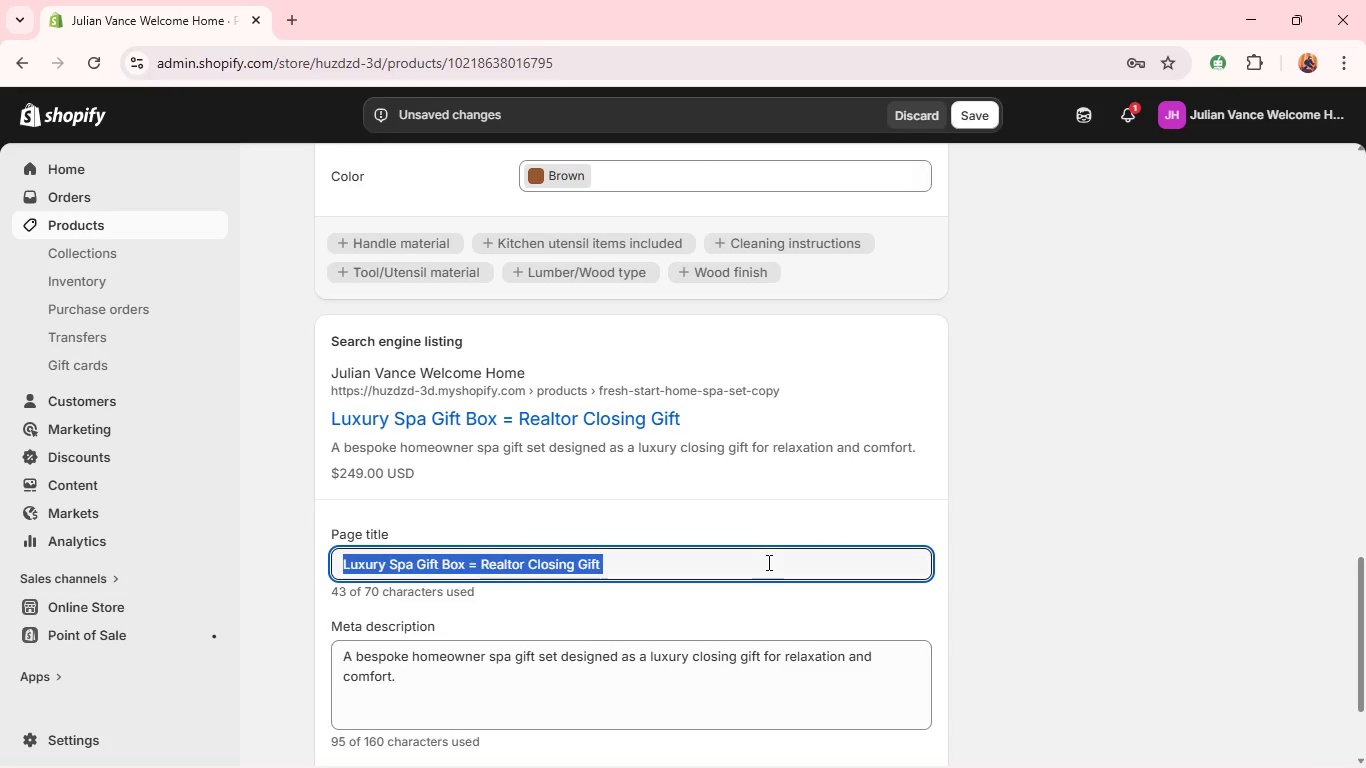 
triple_click([767, 562])
 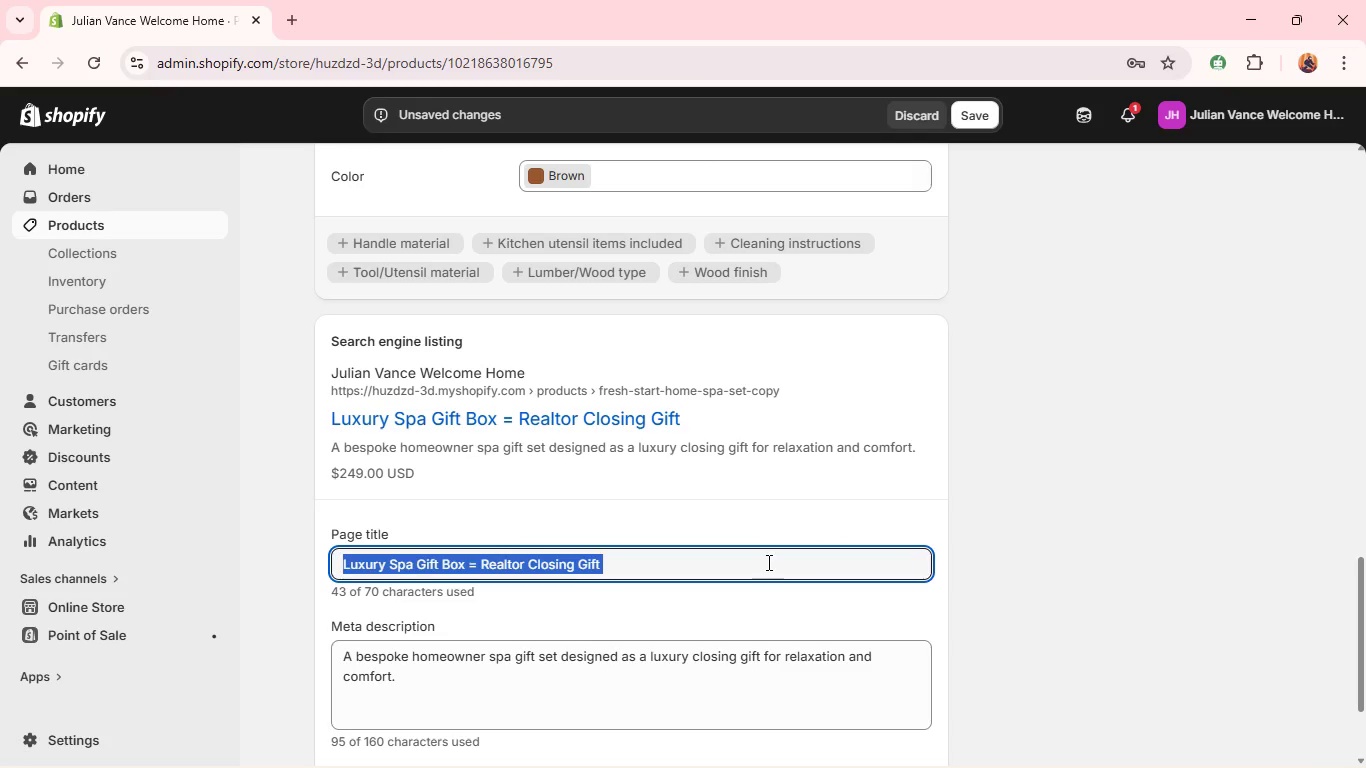 
type(Exe[PlayPause])
 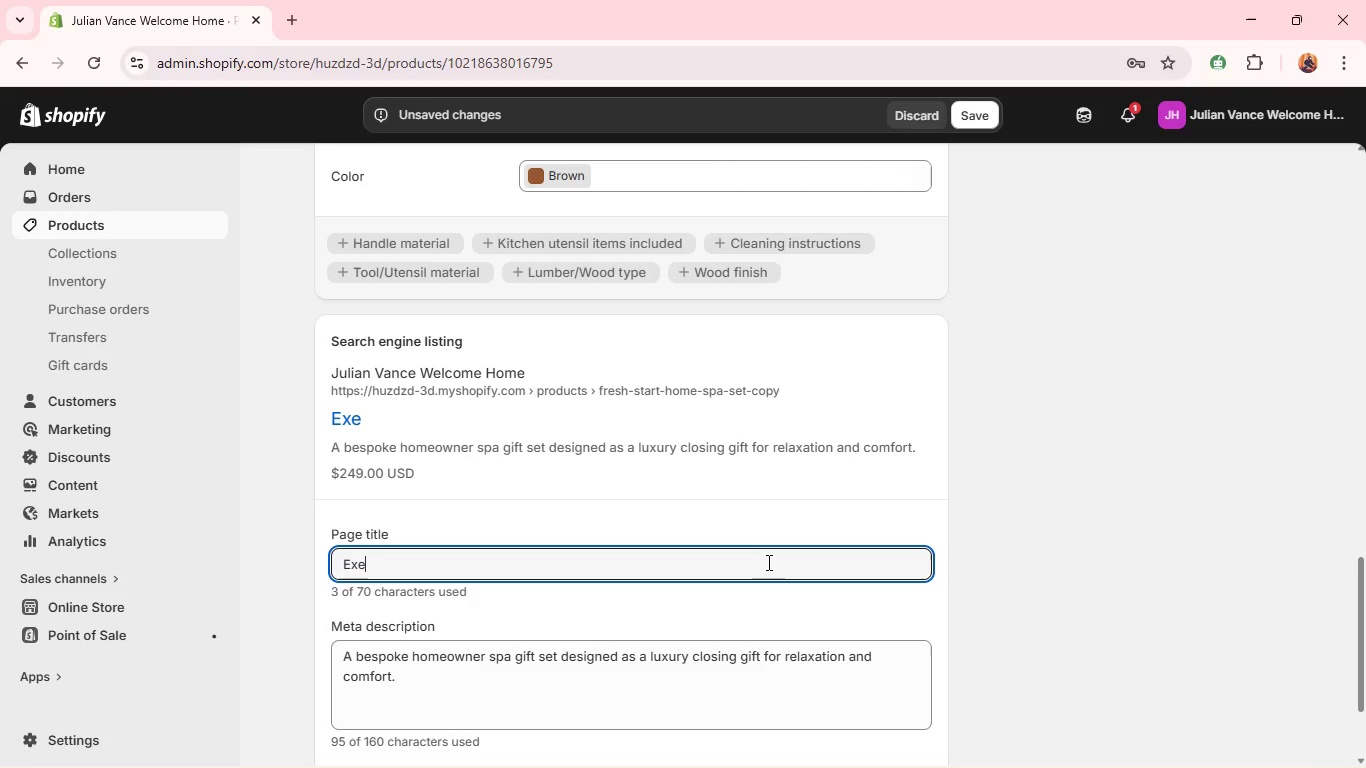 
type(cutive Luxury Whiskey Gift Bo)
key(Backspace)
type(ox - Realtor Gift)
 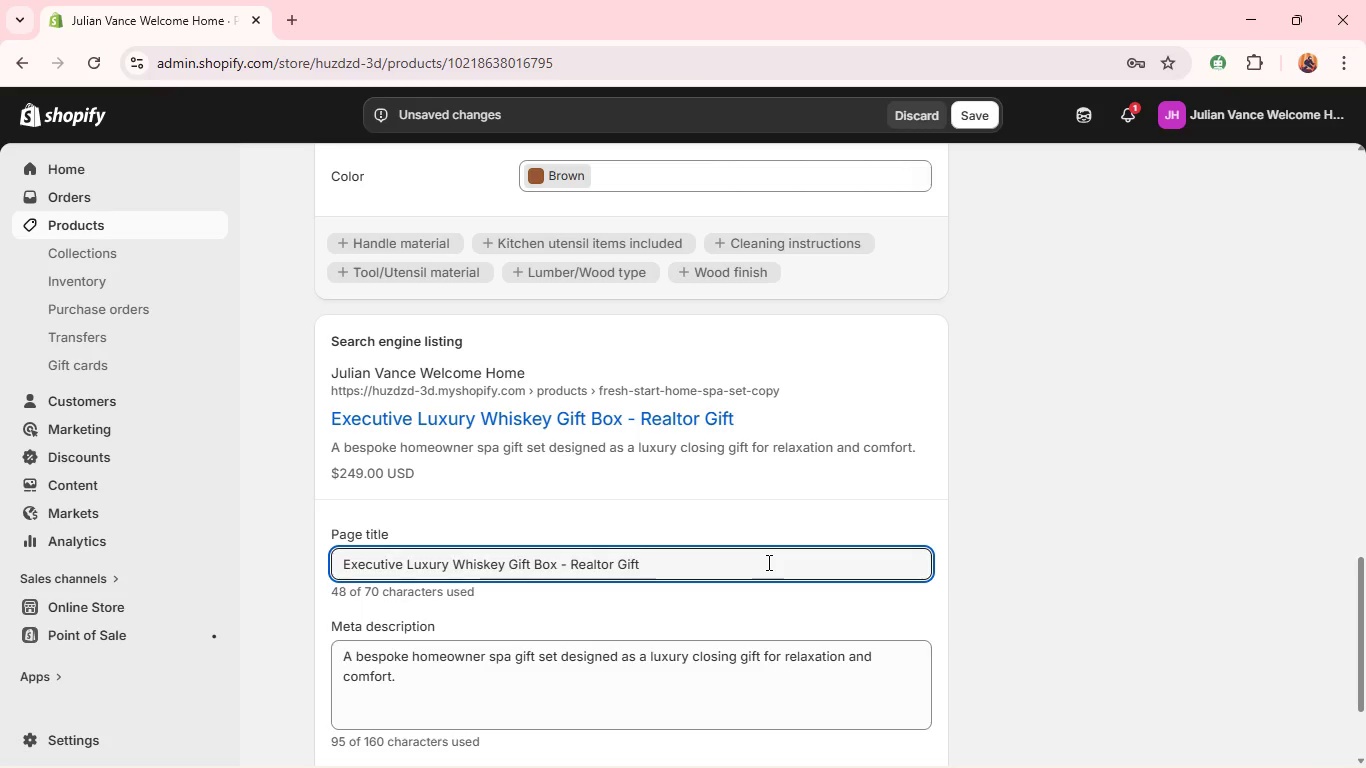 
key(Control+A)
 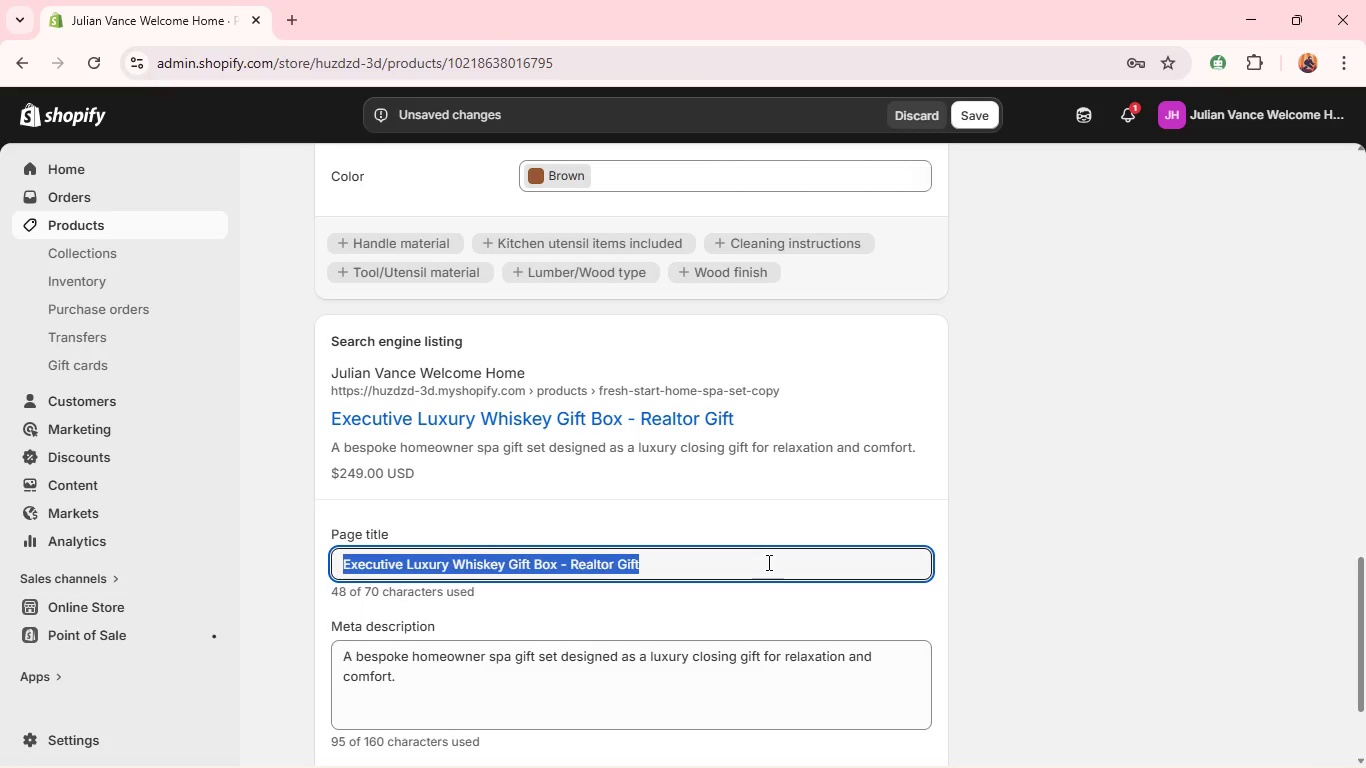 
key(Control+C)
 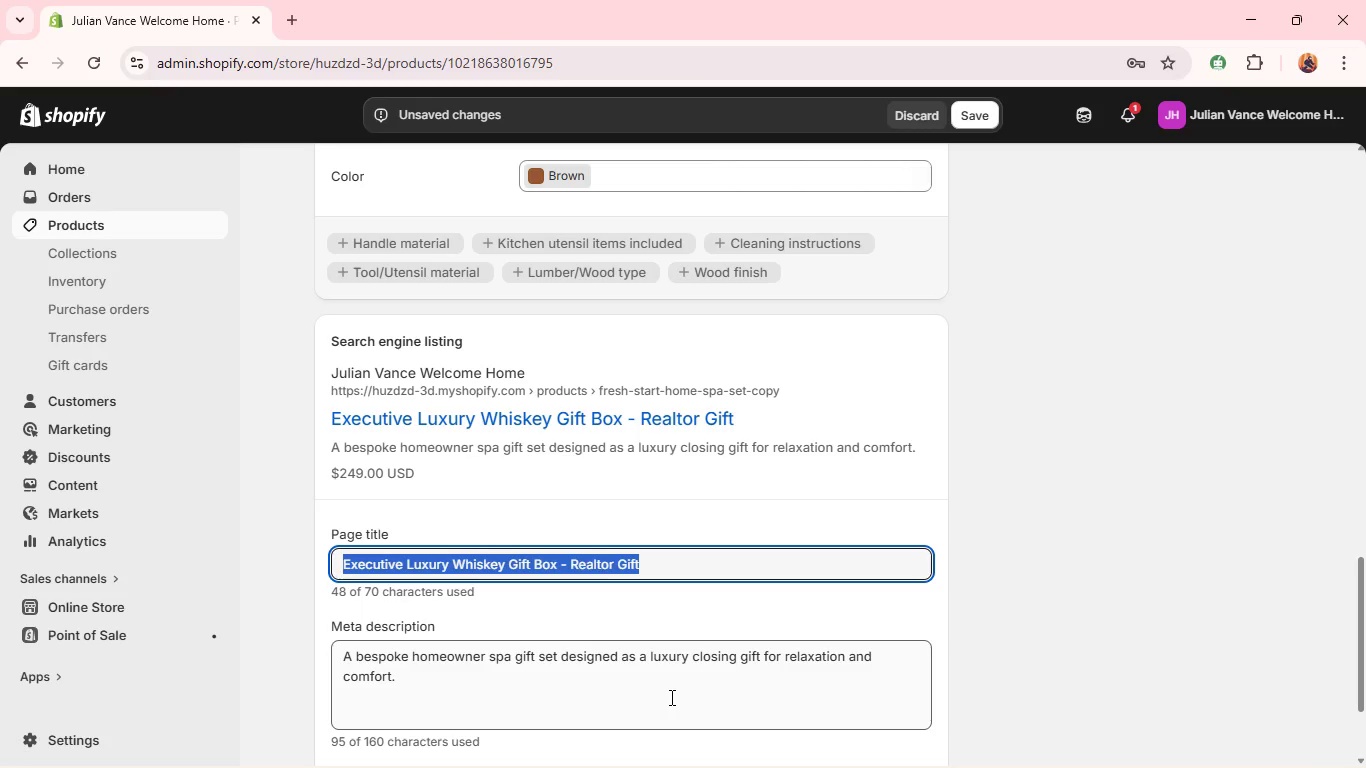 
left_click([670, 697])
 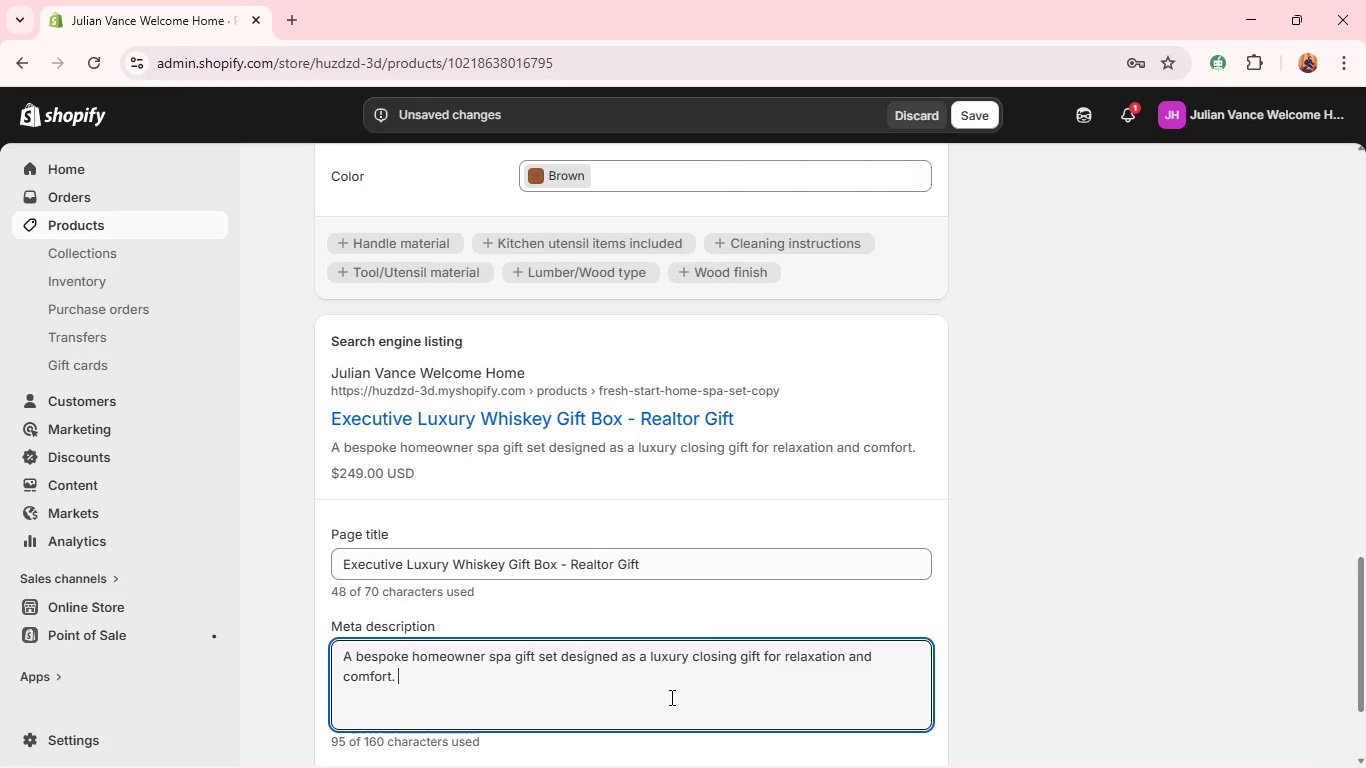 
key(Control+A)
 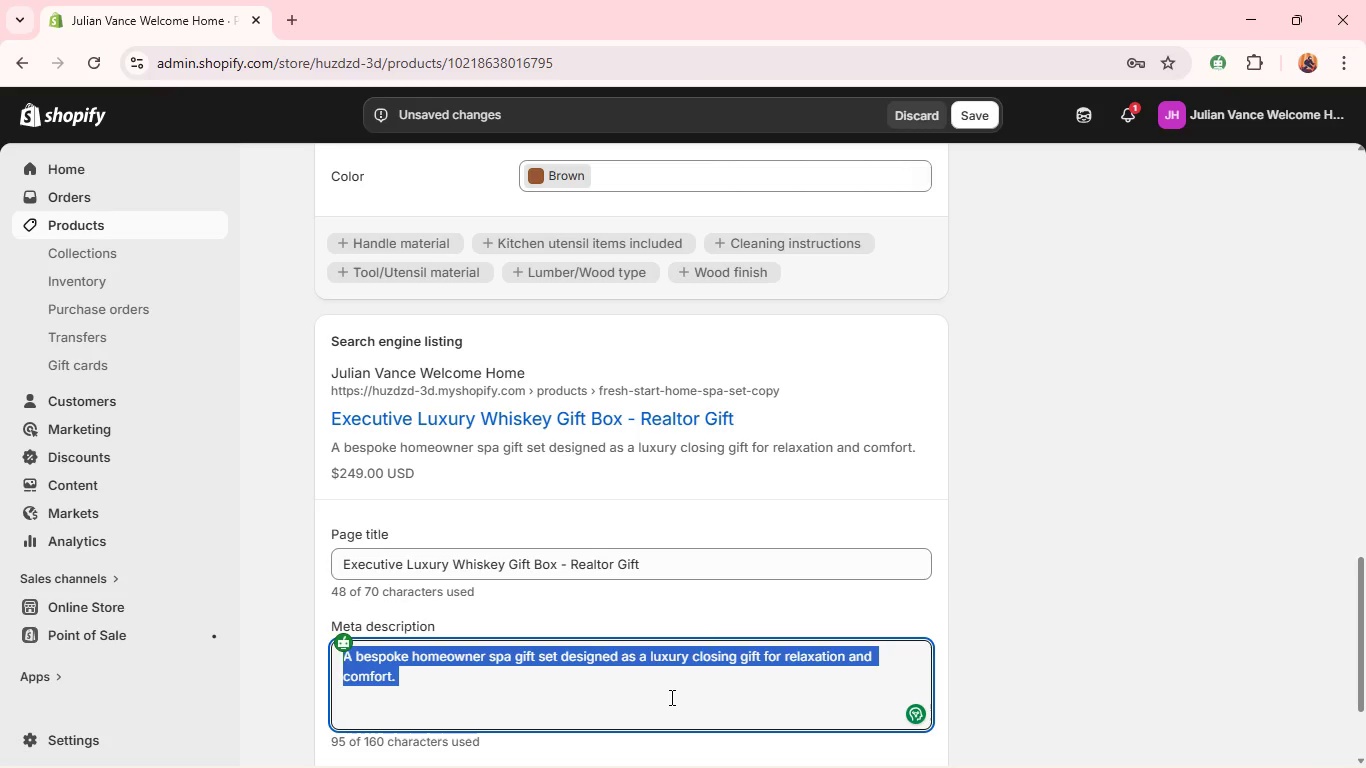 
key(Control+V)
 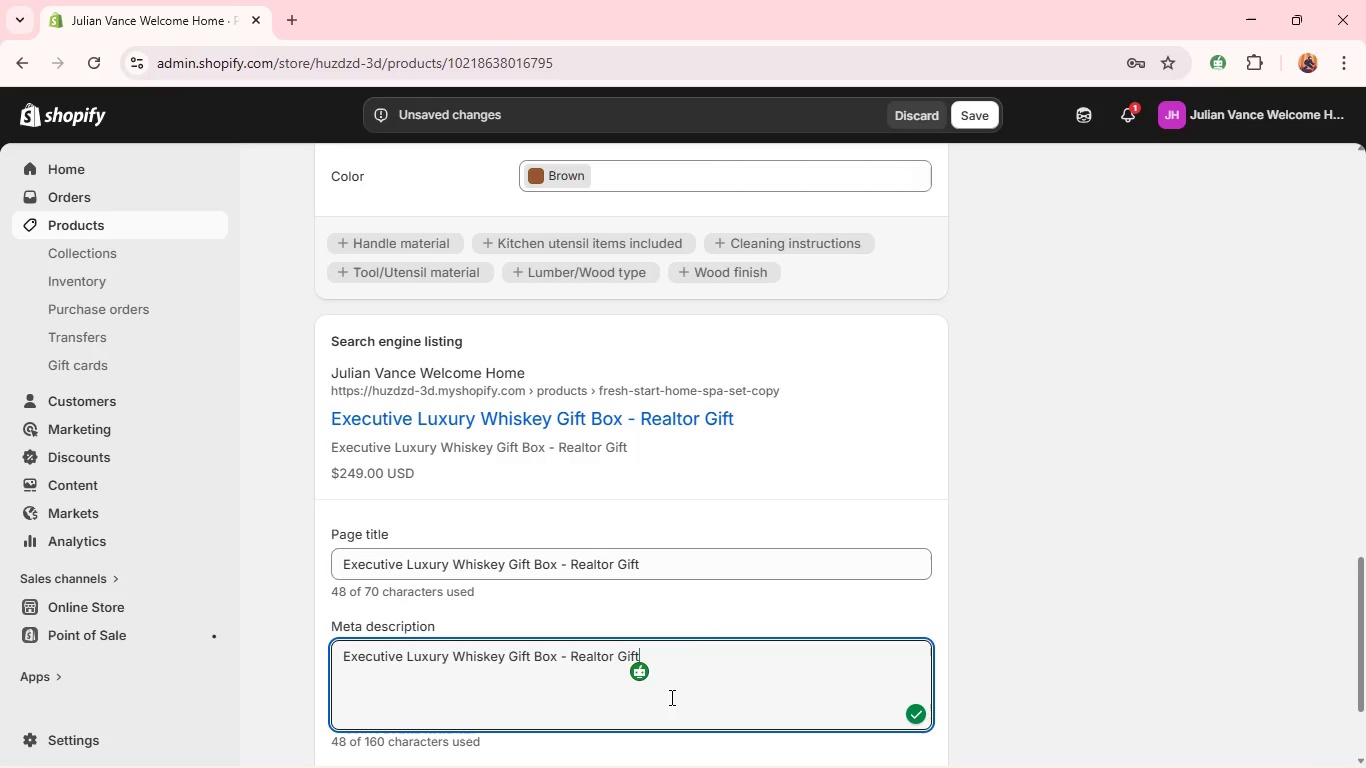 
key(Control+A)
 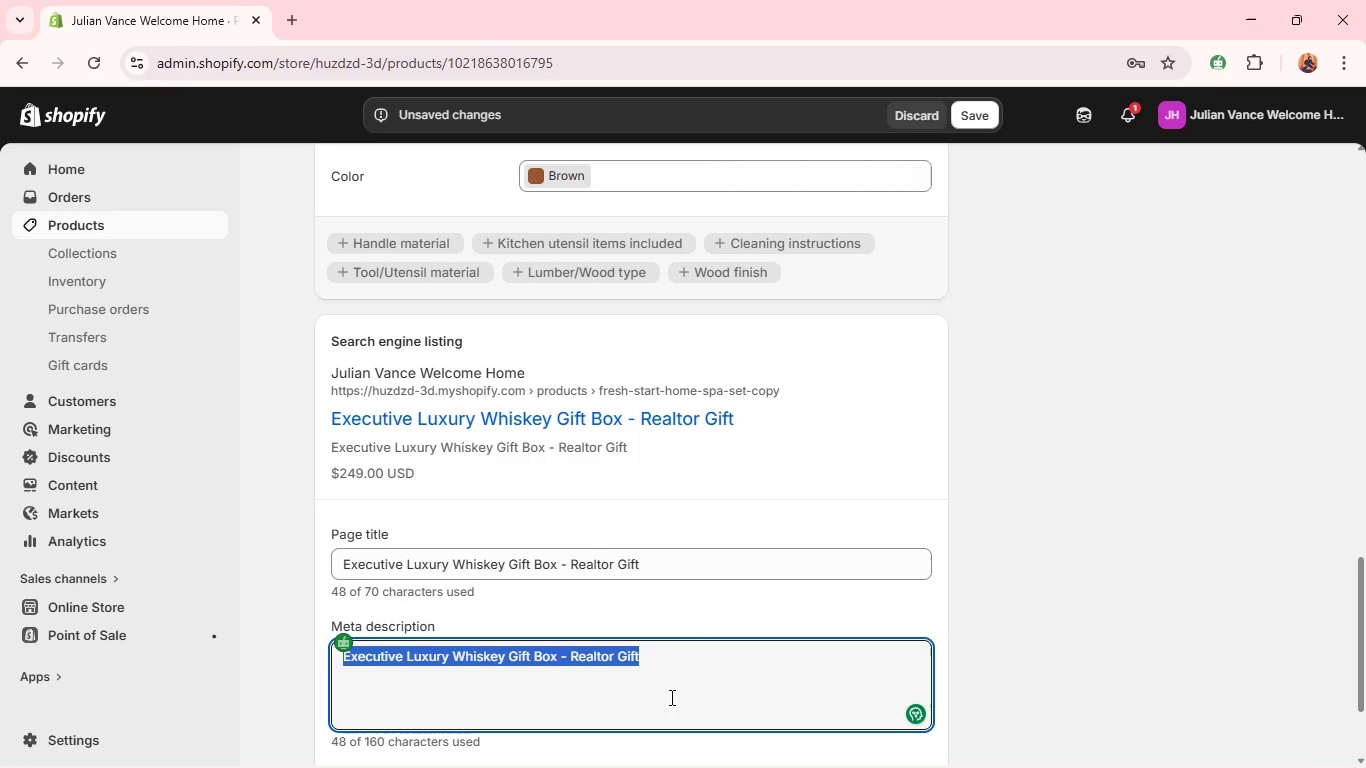 
type(A high-end realtor gift box featuring a whiskey decanter set. Perfecr)
key(Backspace)
type(t luxury closing gift for executives. )
 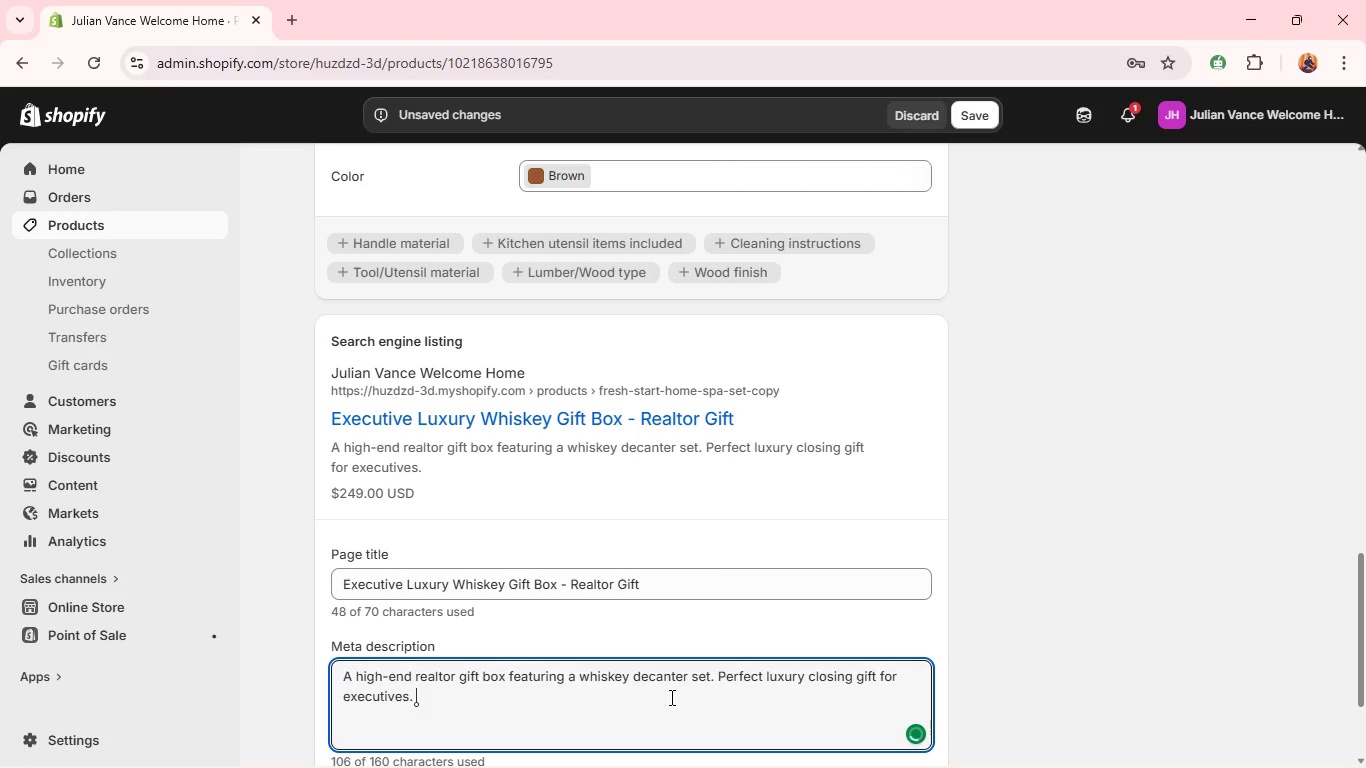 
double_click([669, 675])
 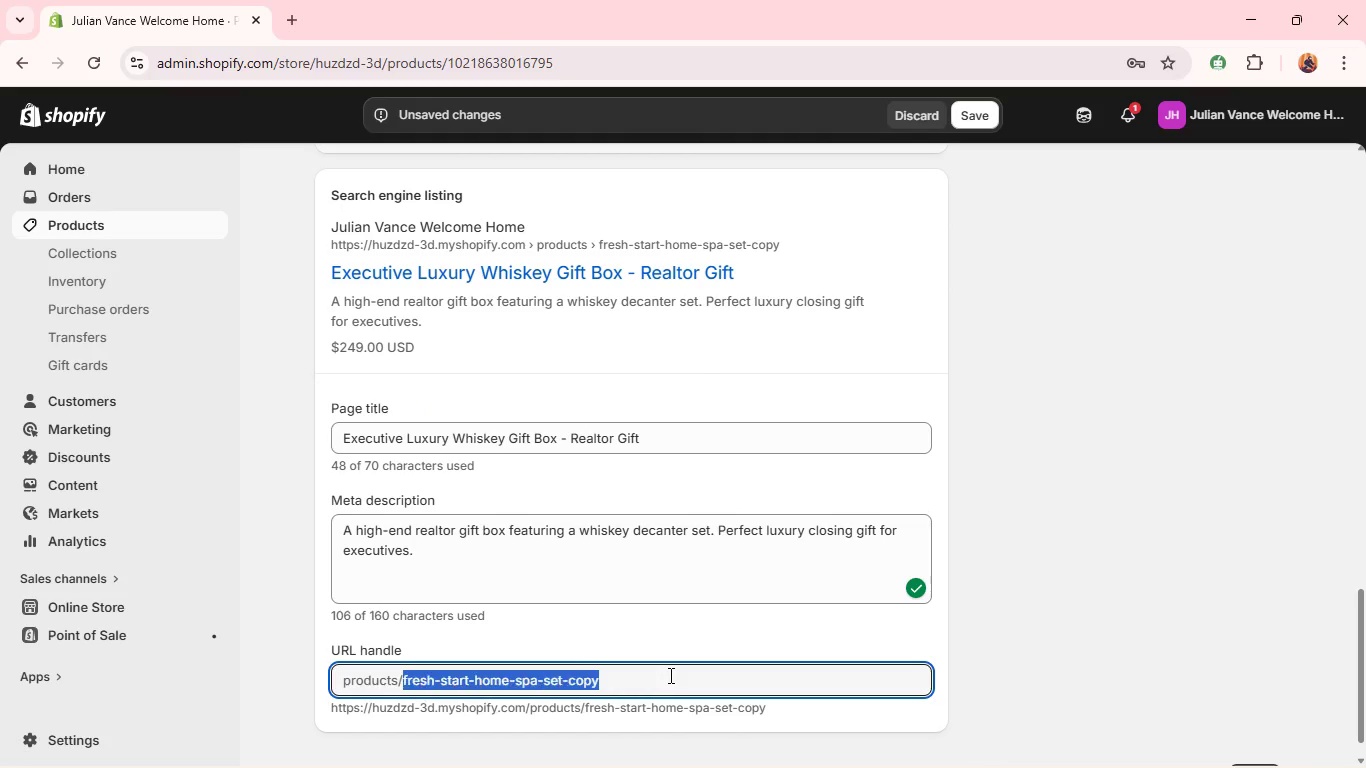 
triple_click([669, 675])
 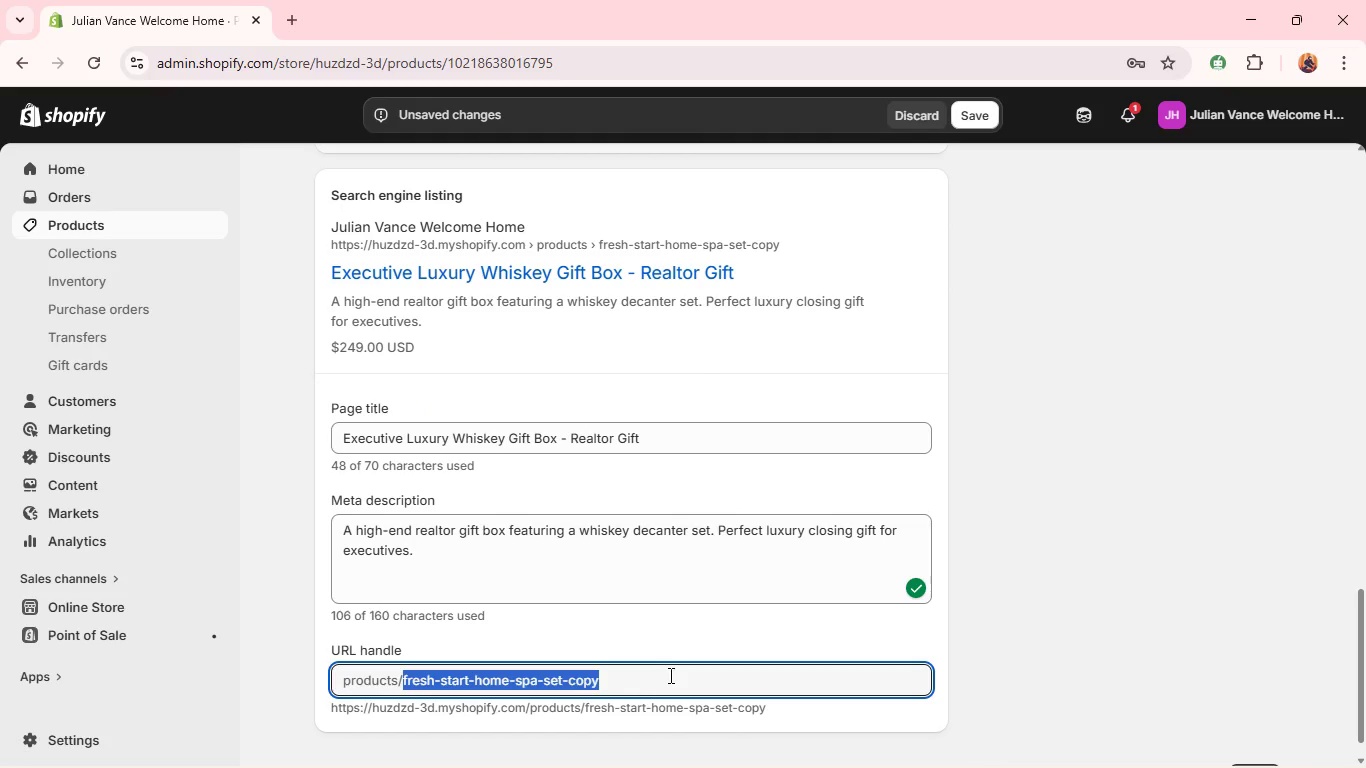 
triple_click([669, 675])
 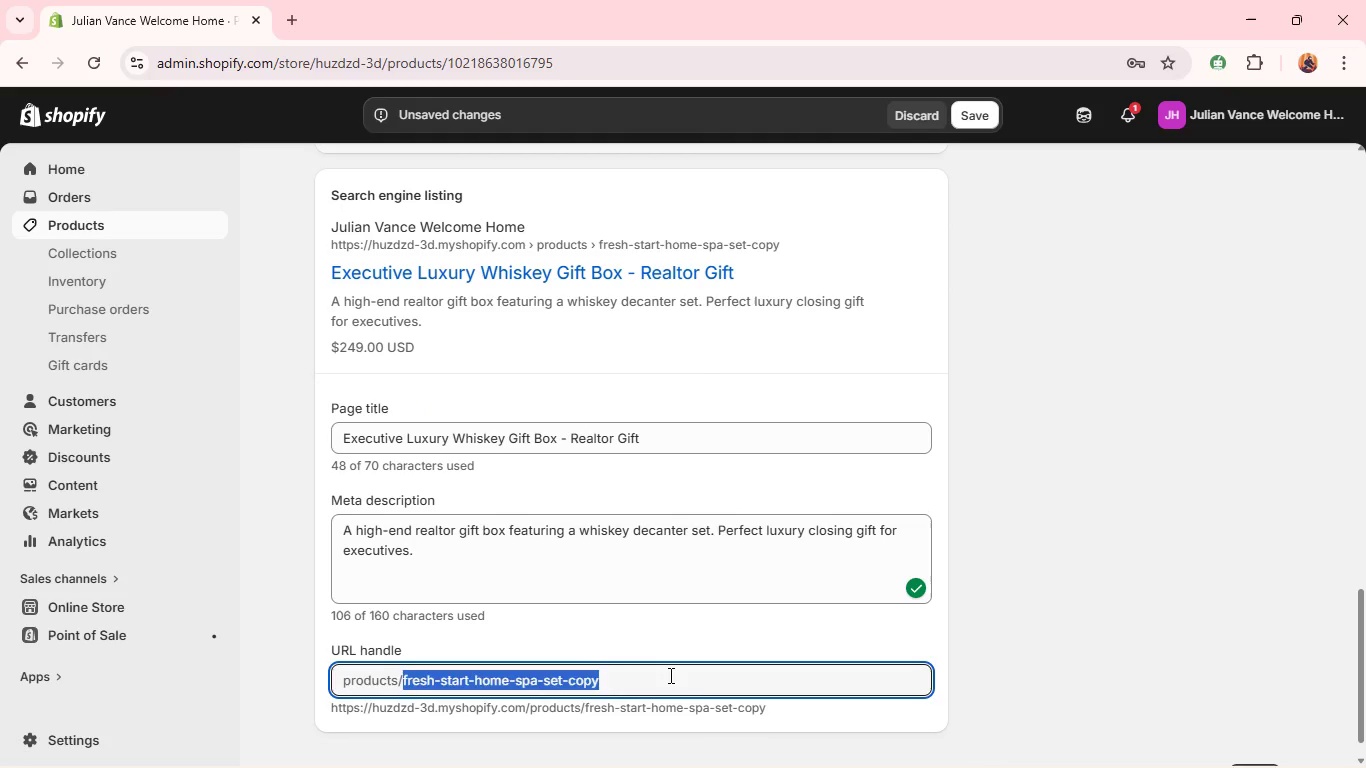 
key(Backspace)
 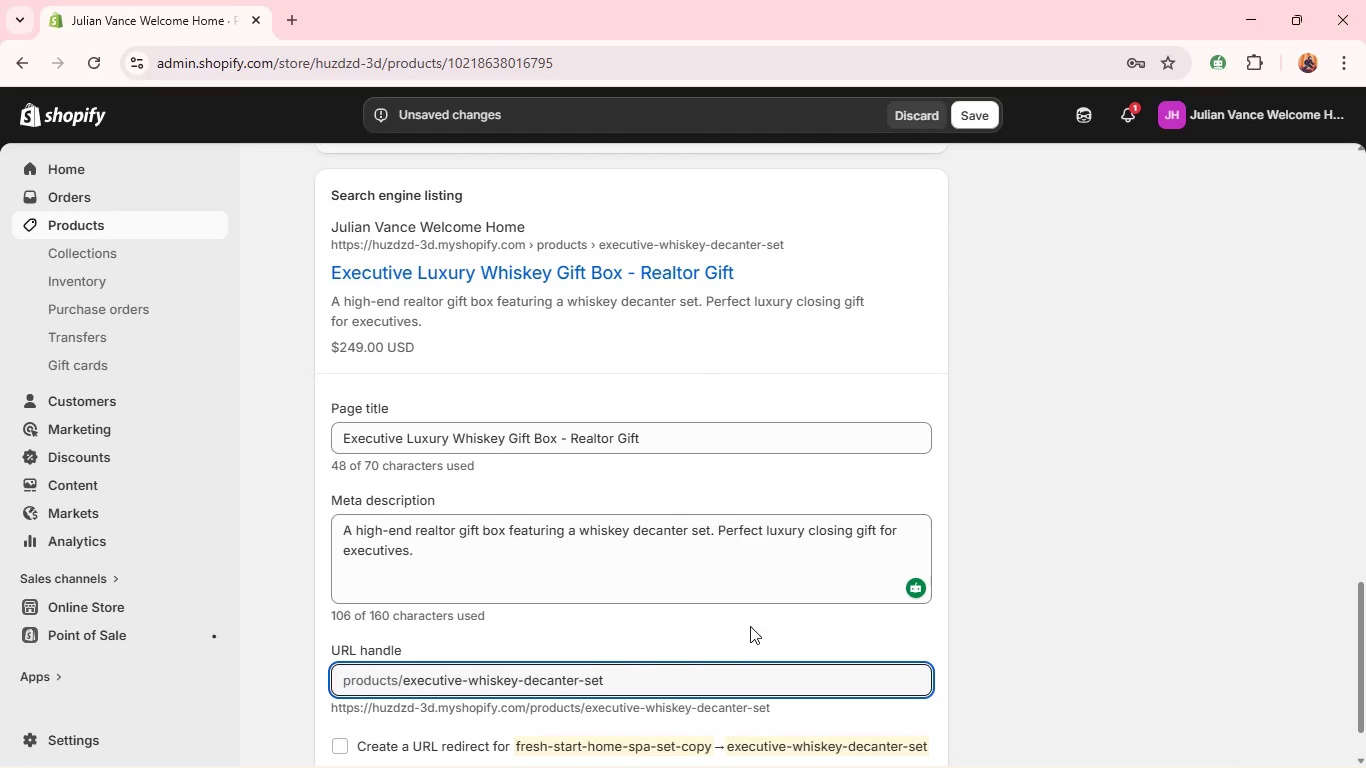 
left_click([750, 626])
 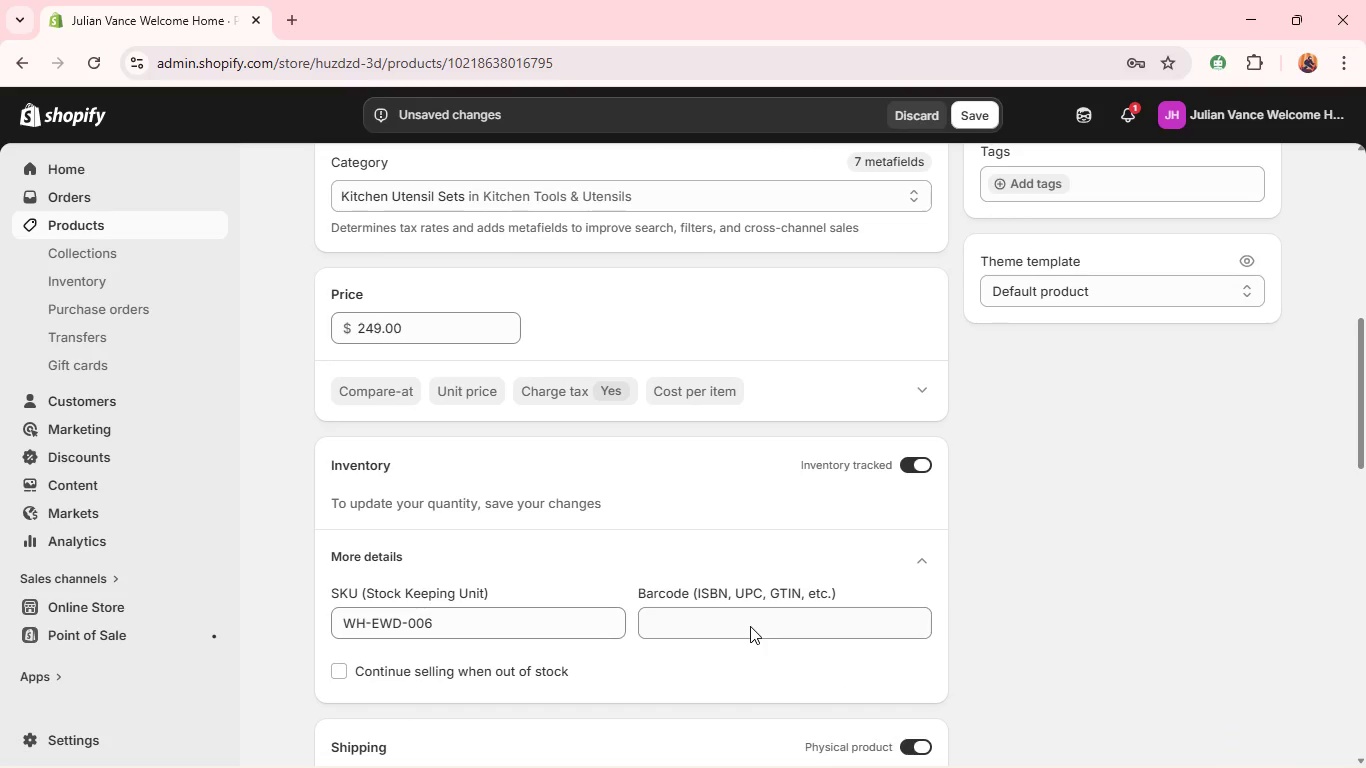 
wait(6.32)
 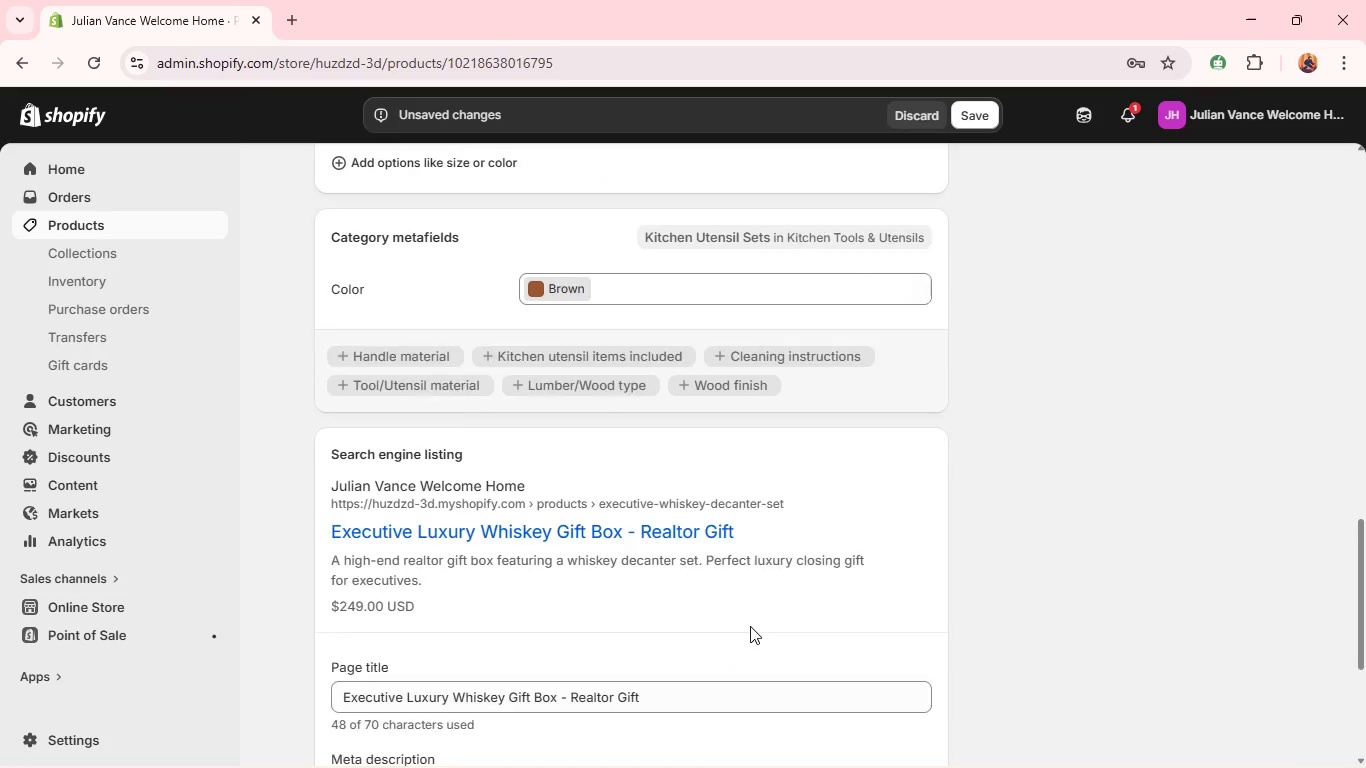 
mouse_move([1174, 500])
 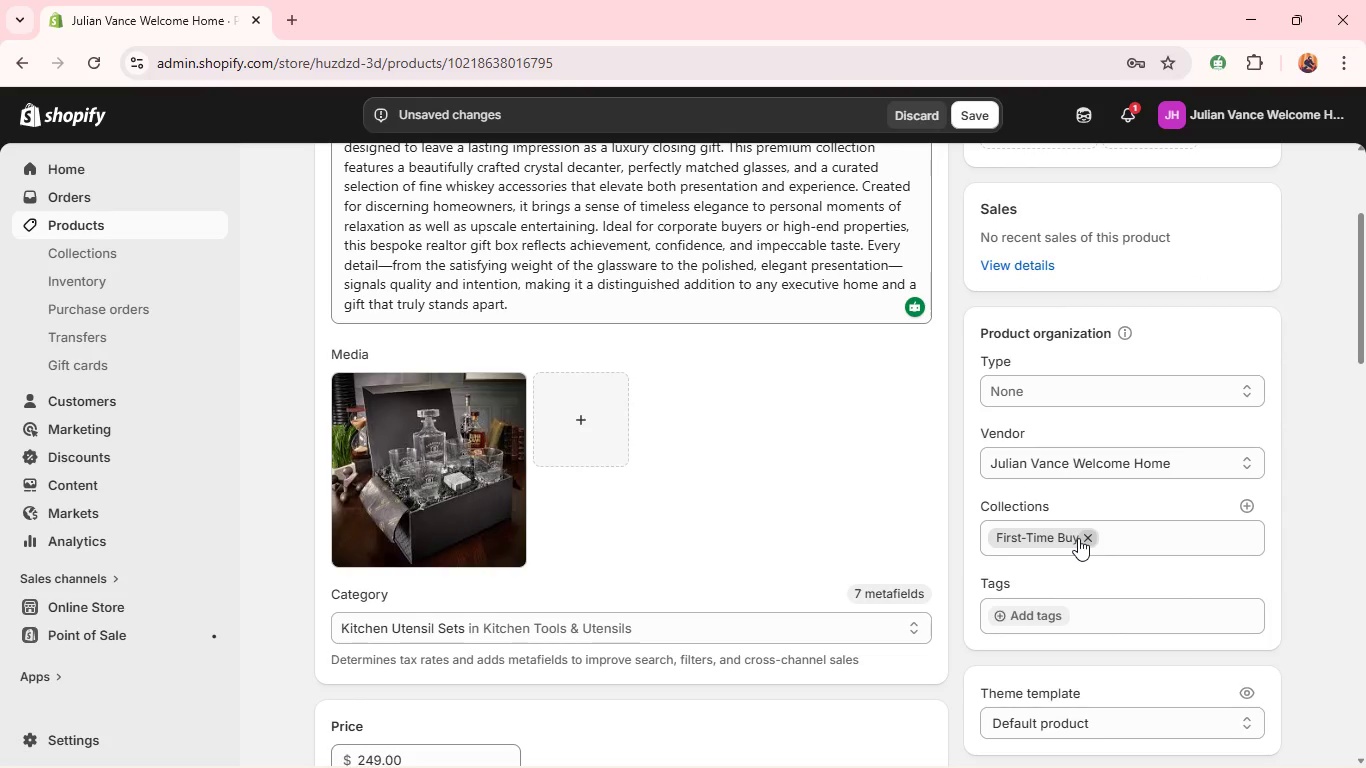 
left_click([1078, 538])
 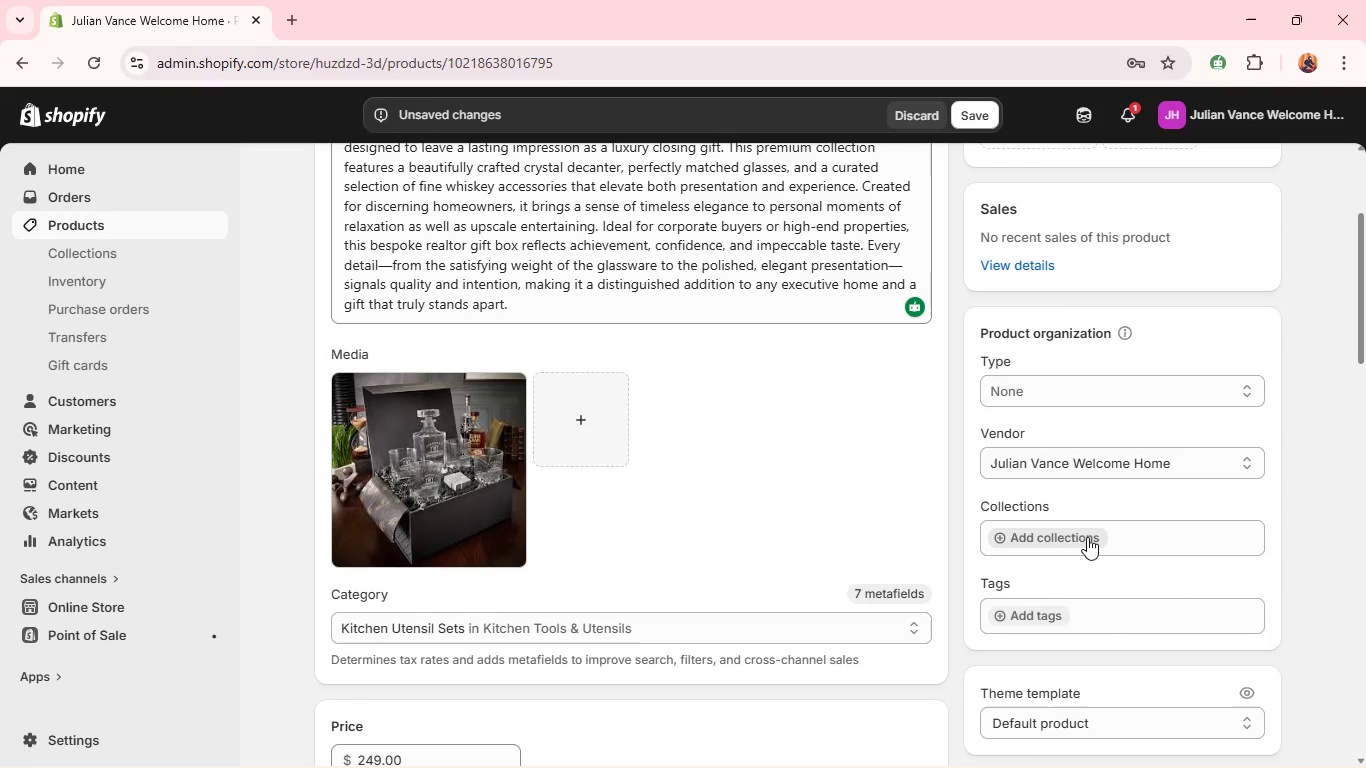 
left_click([1087, 537])
 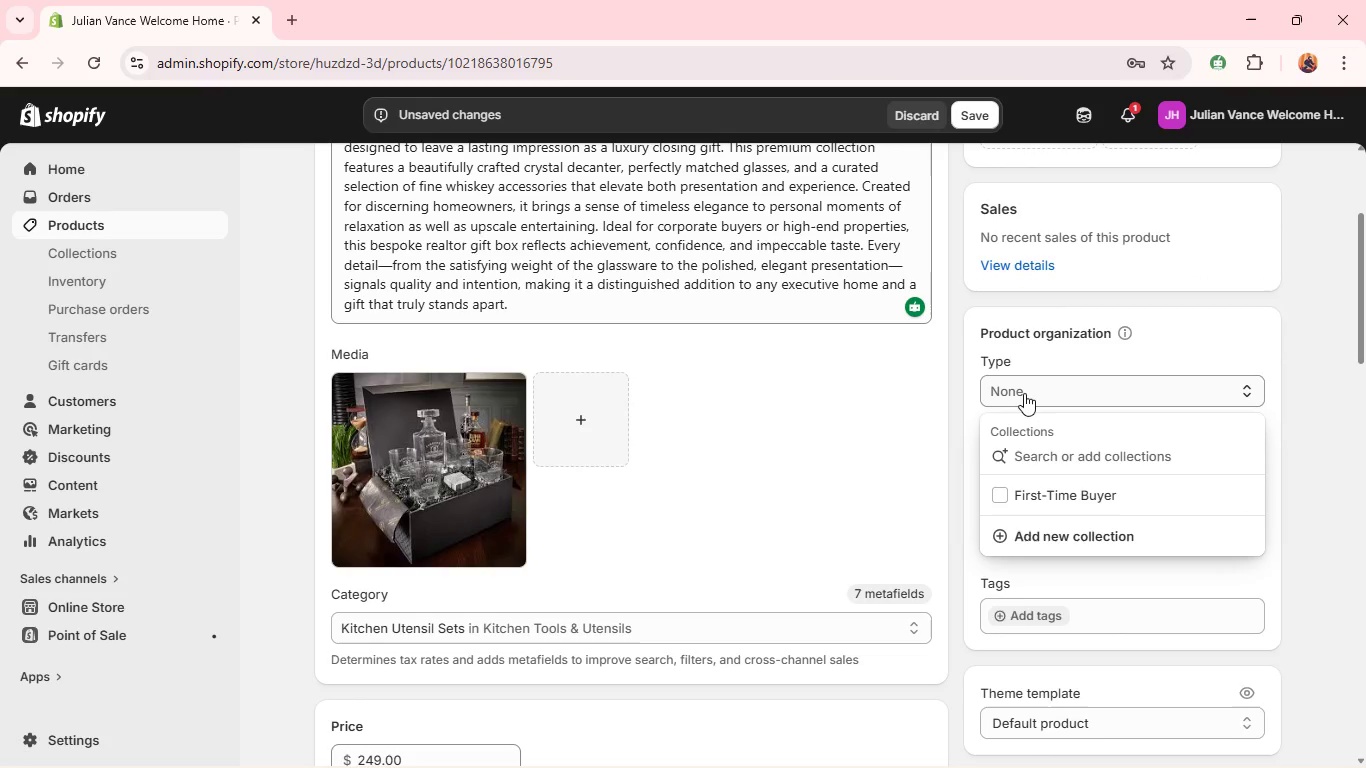 
type(The Executive Suite)
 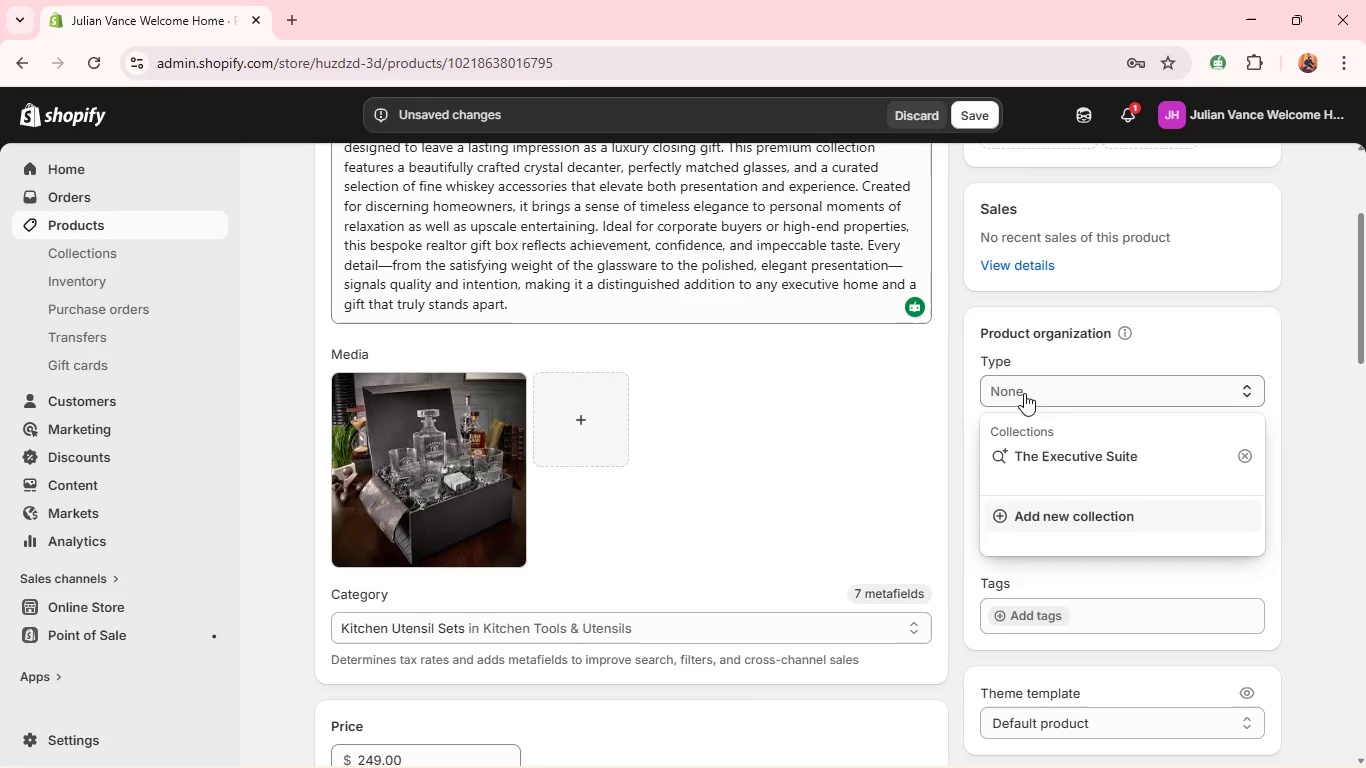 
left_click([999, 526])
 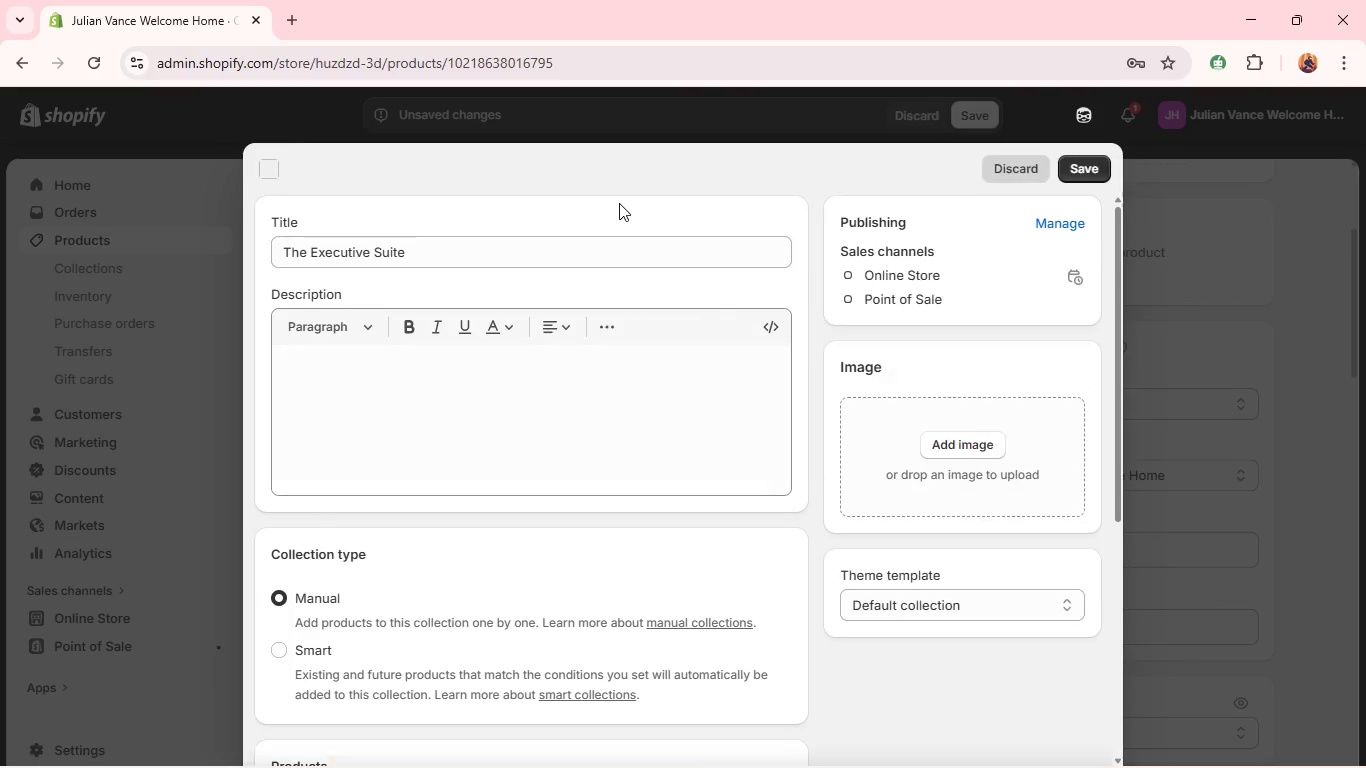 
wait(10.97)
 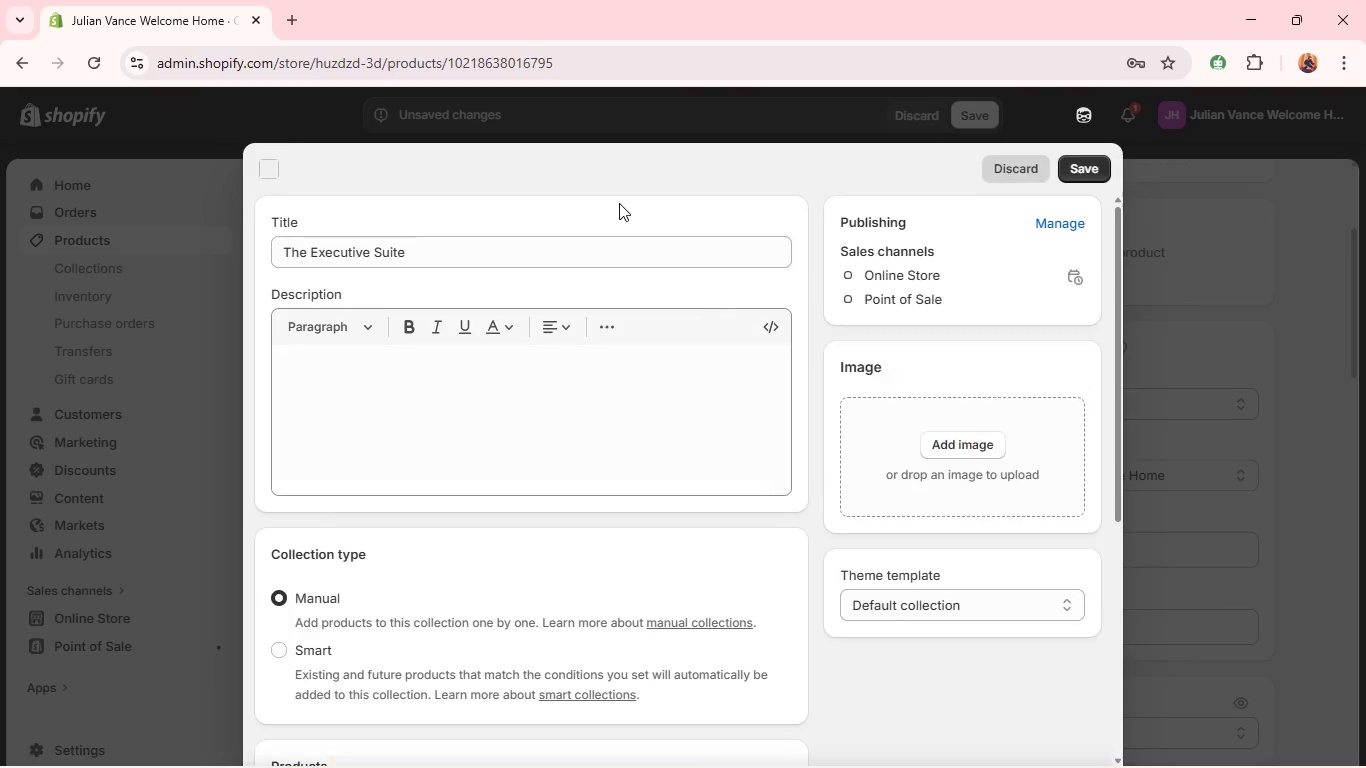 
double_click([567, 259])
 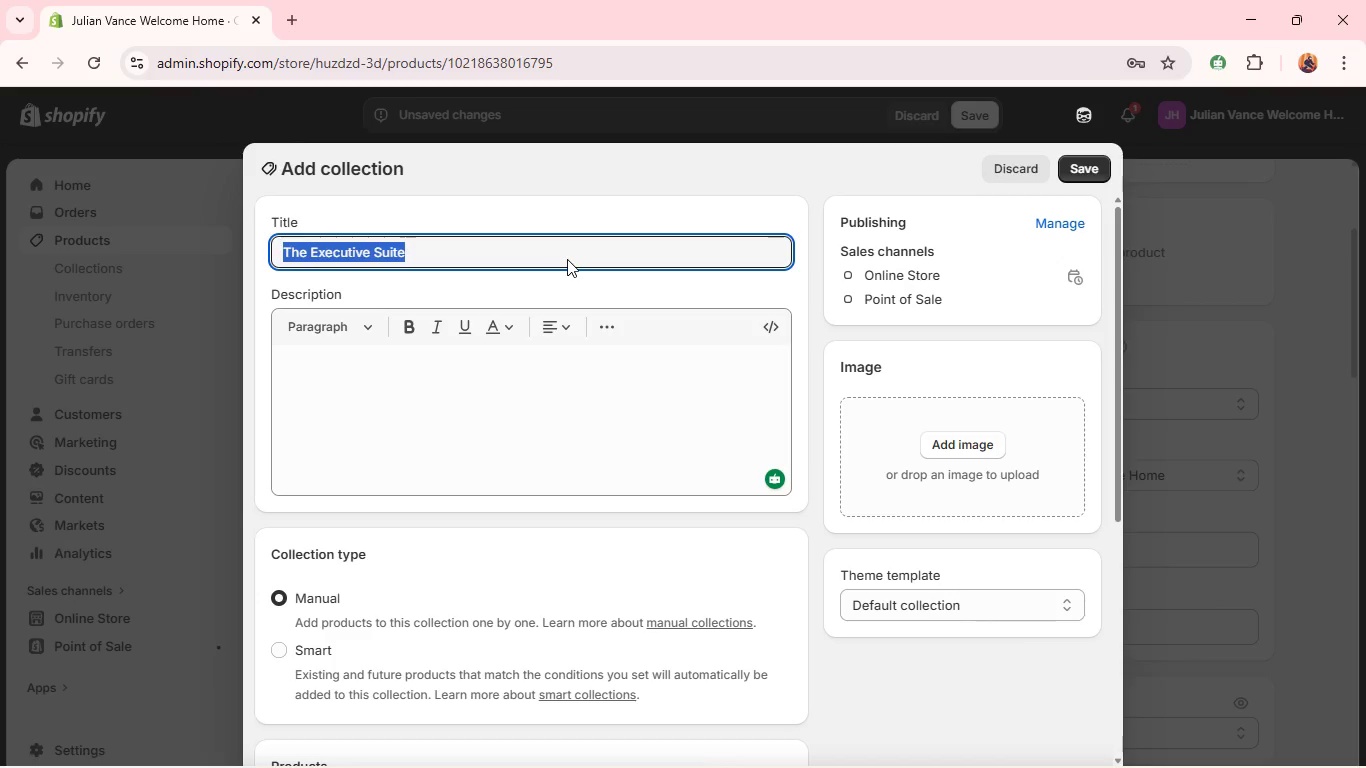 
triple_click([567, 259])
 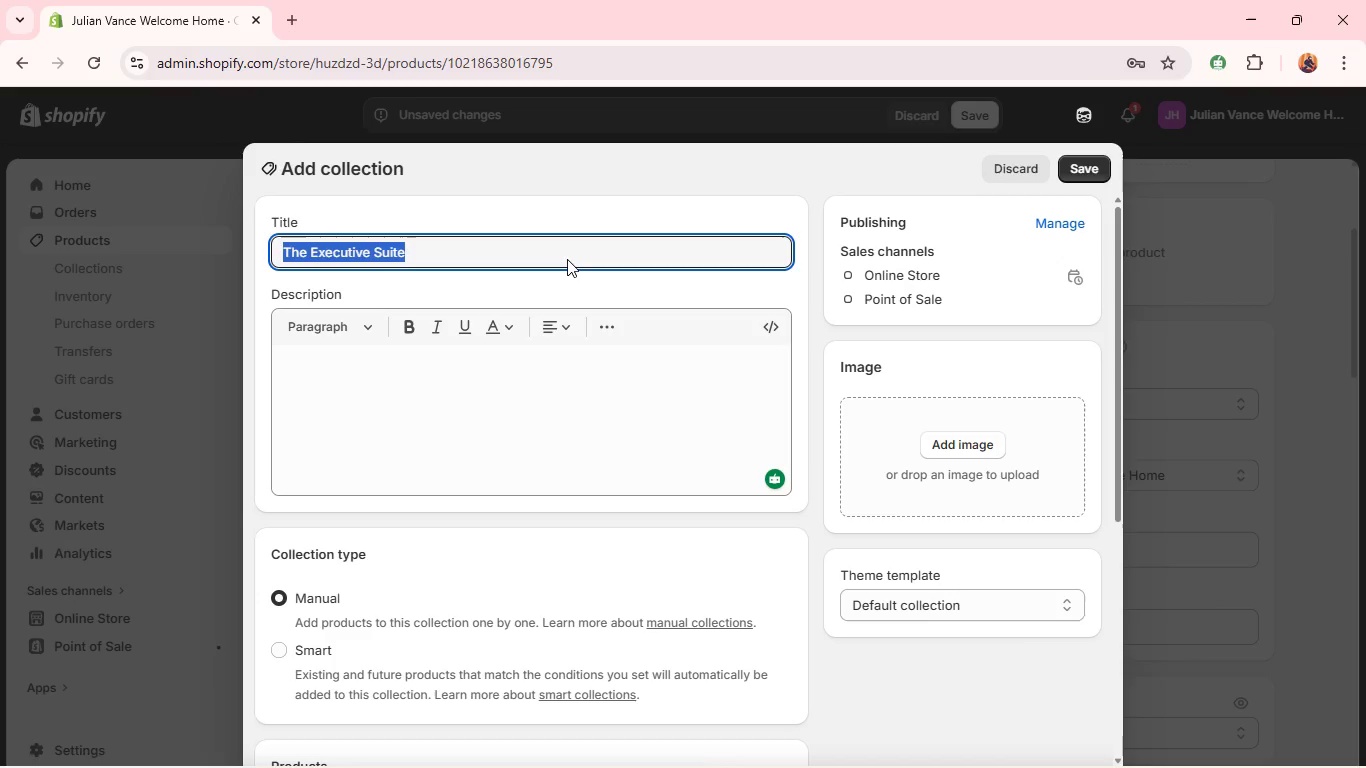 
key(Control+C)
 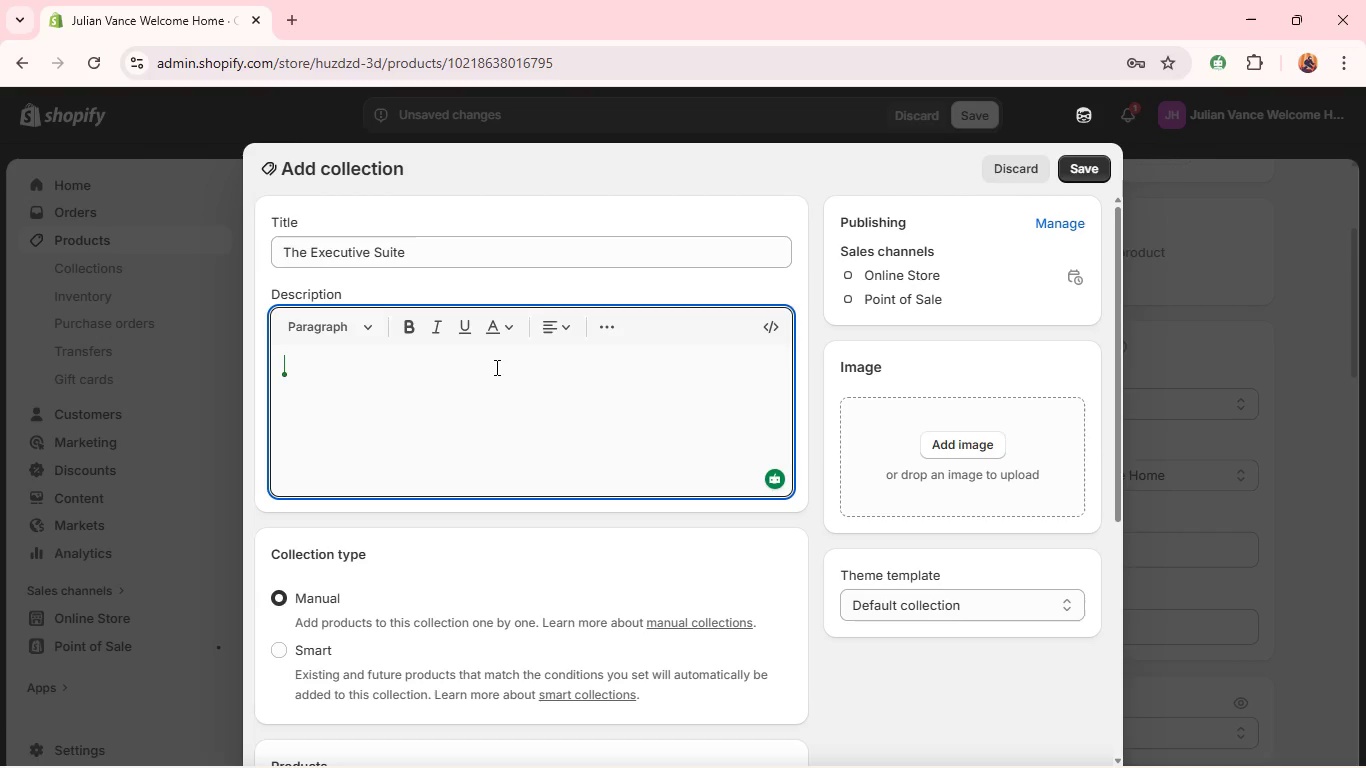 
left_click([495, 367])
 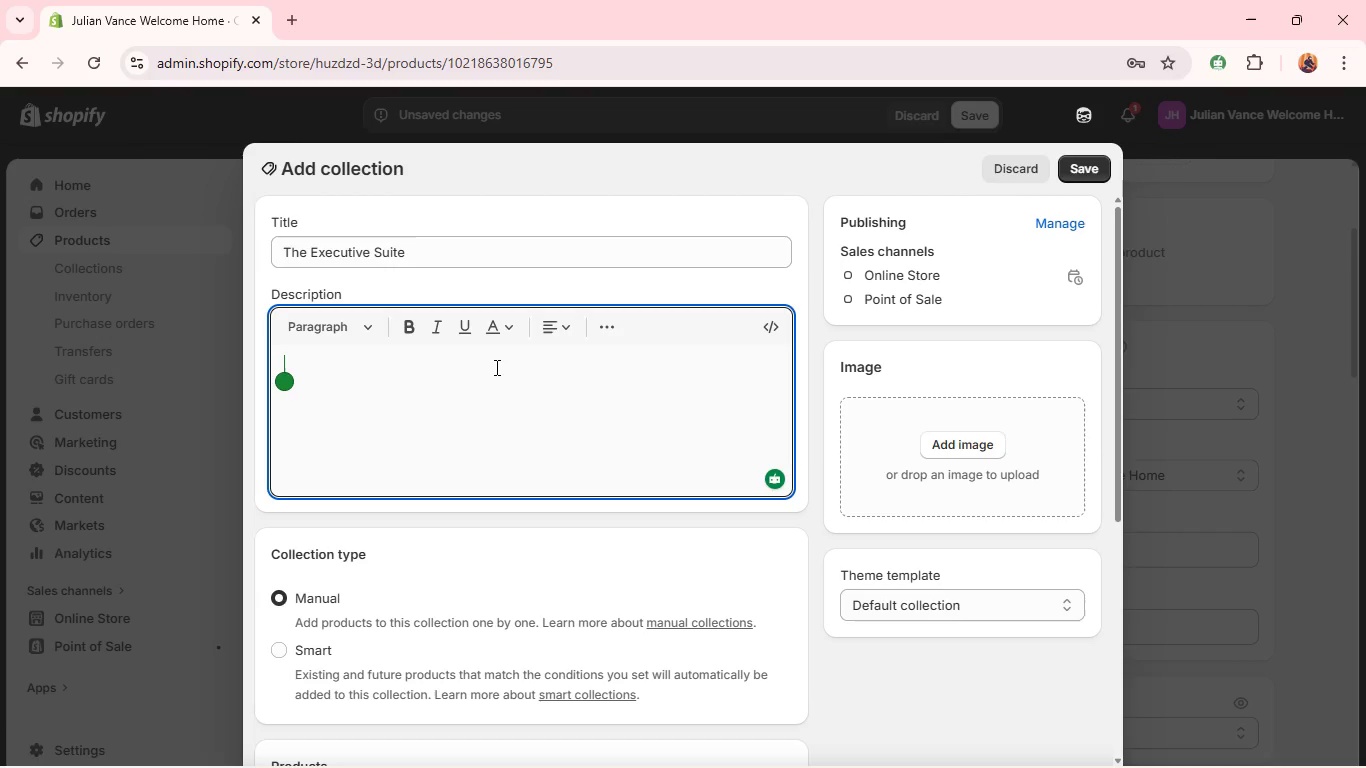 
key(Control+B)
 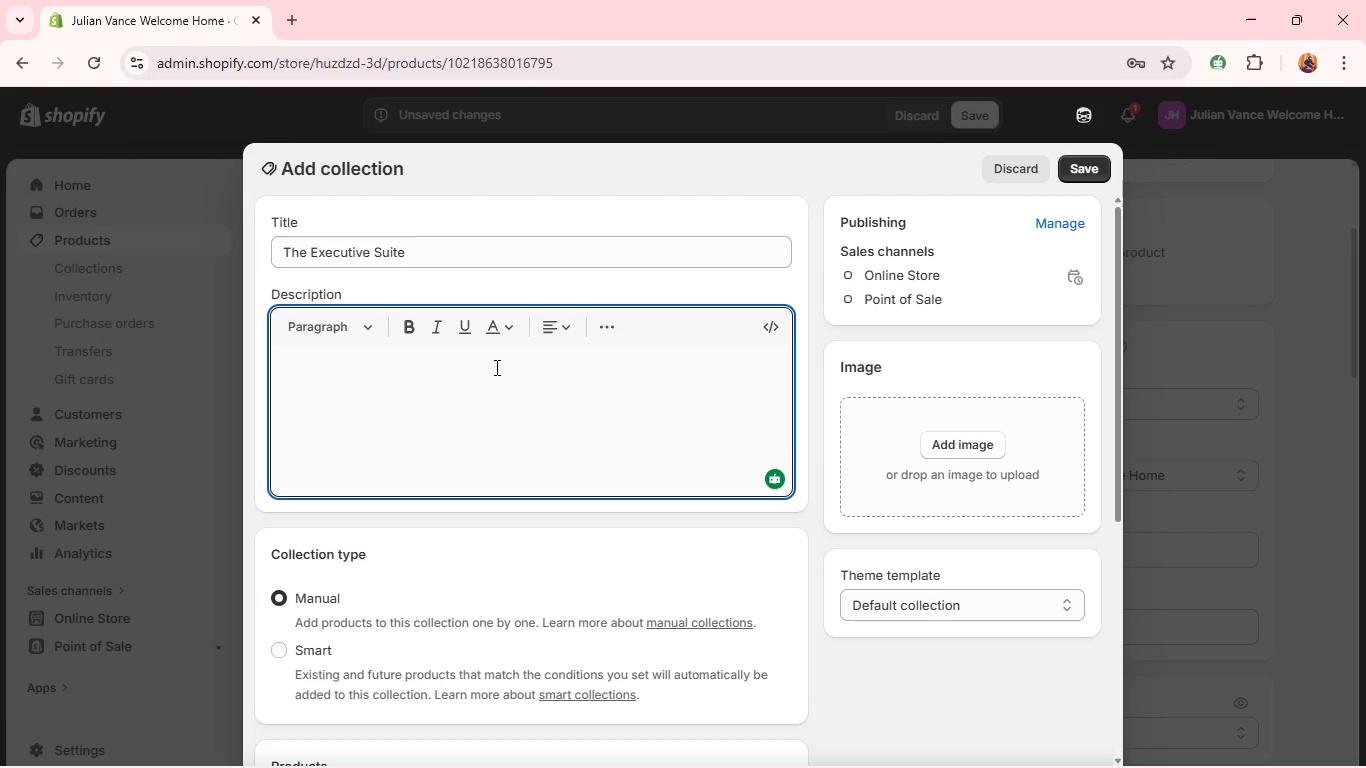 
key(Control+V)
 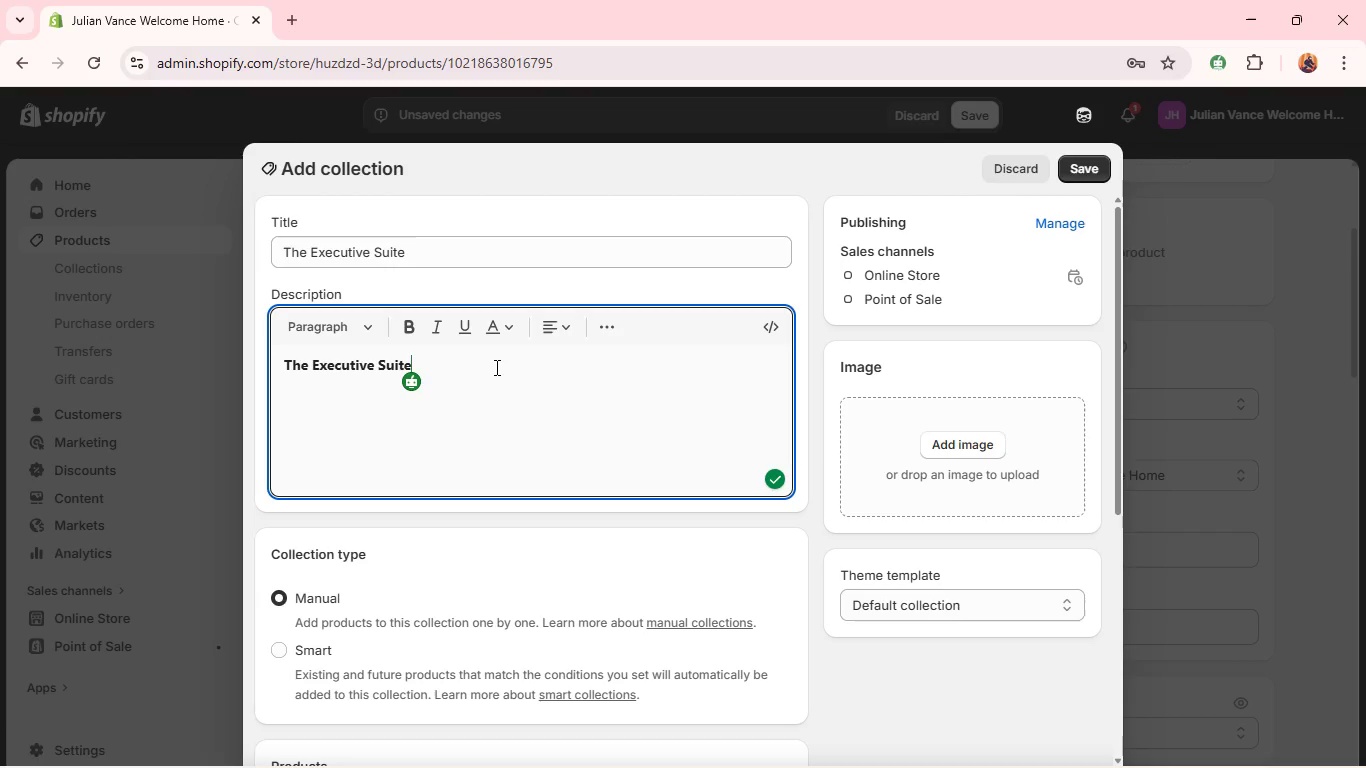 
key(Control+A)
 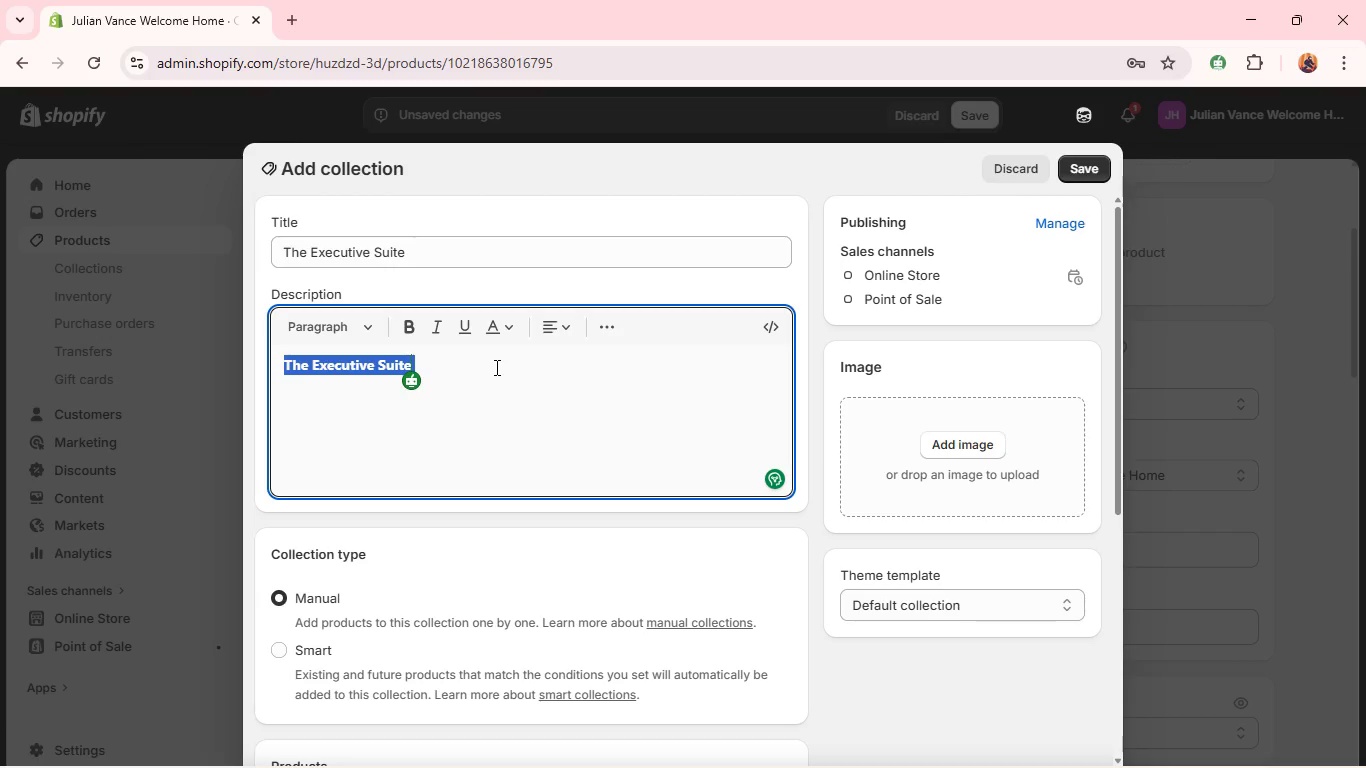 
key(Backspace)
 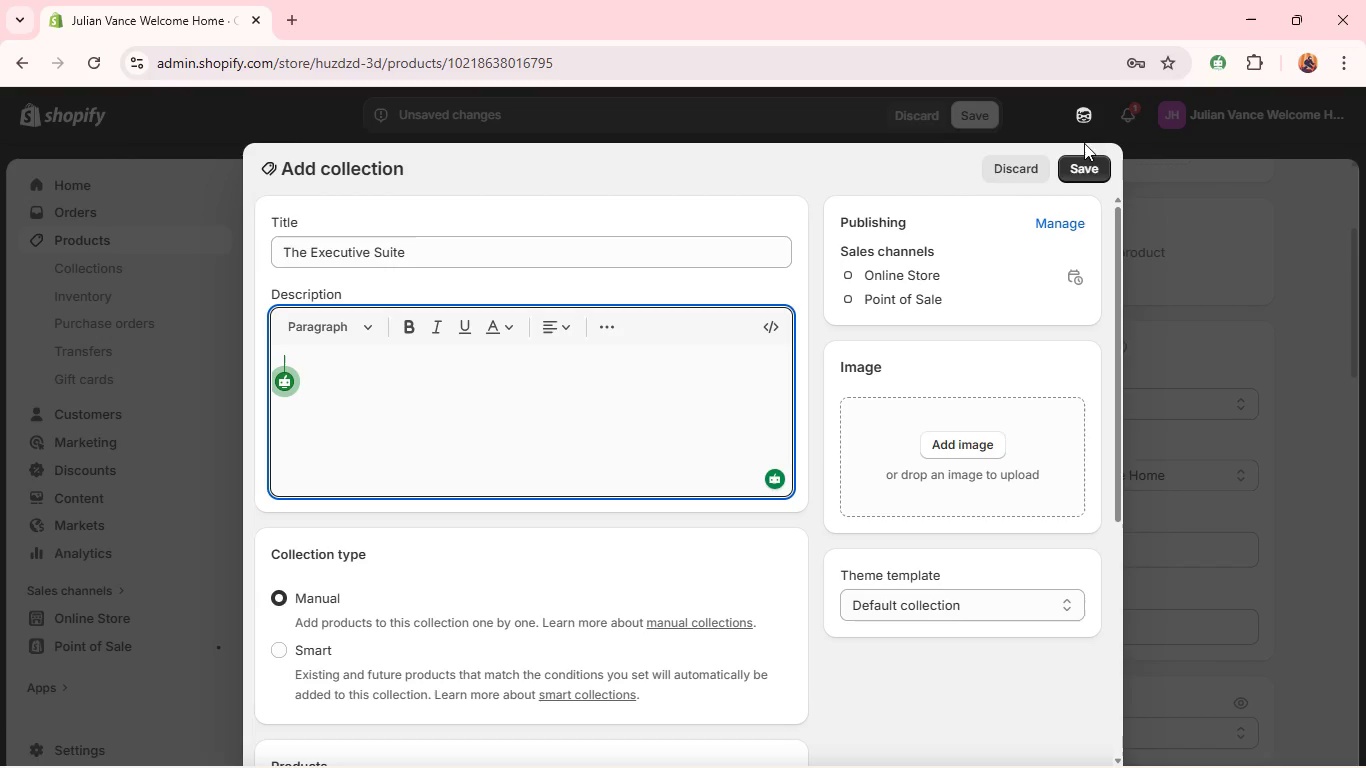 
left_click([1078, 164])
 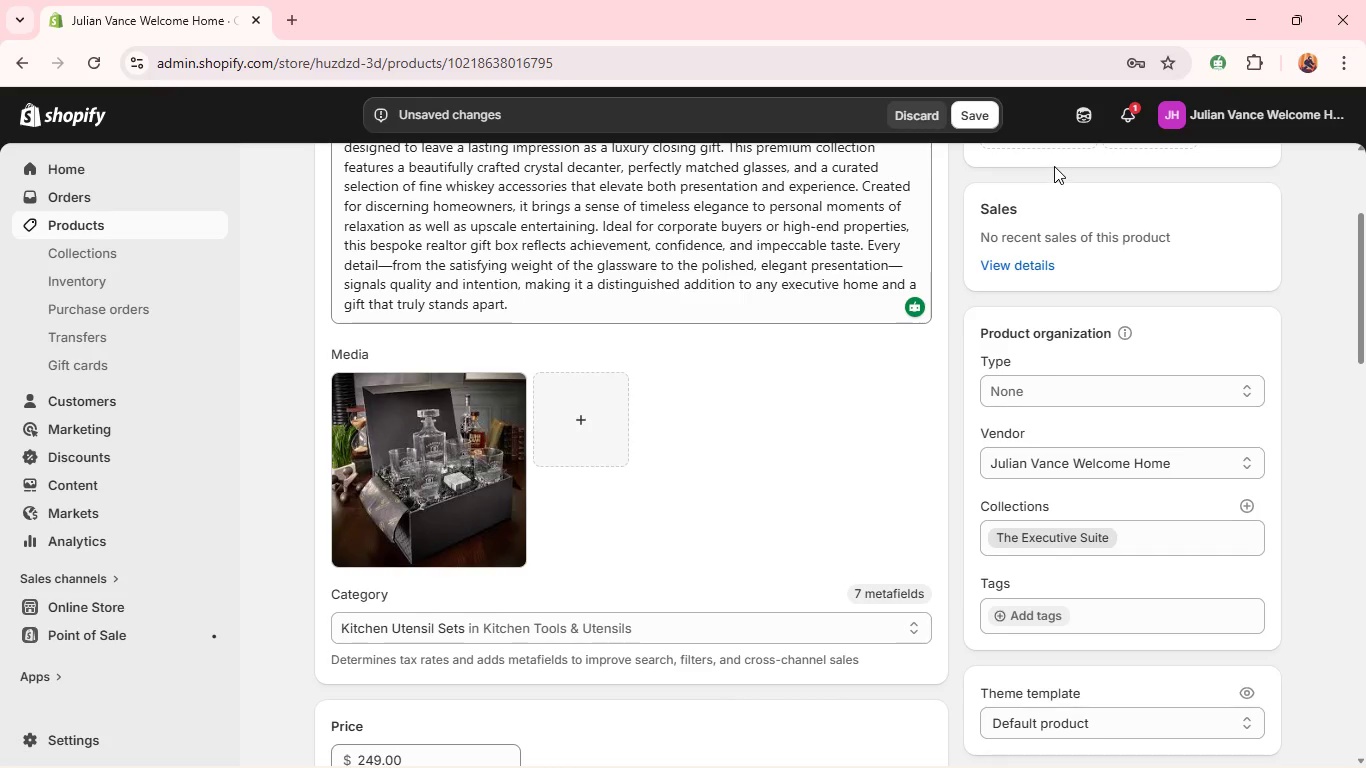 
wait(19.81)
 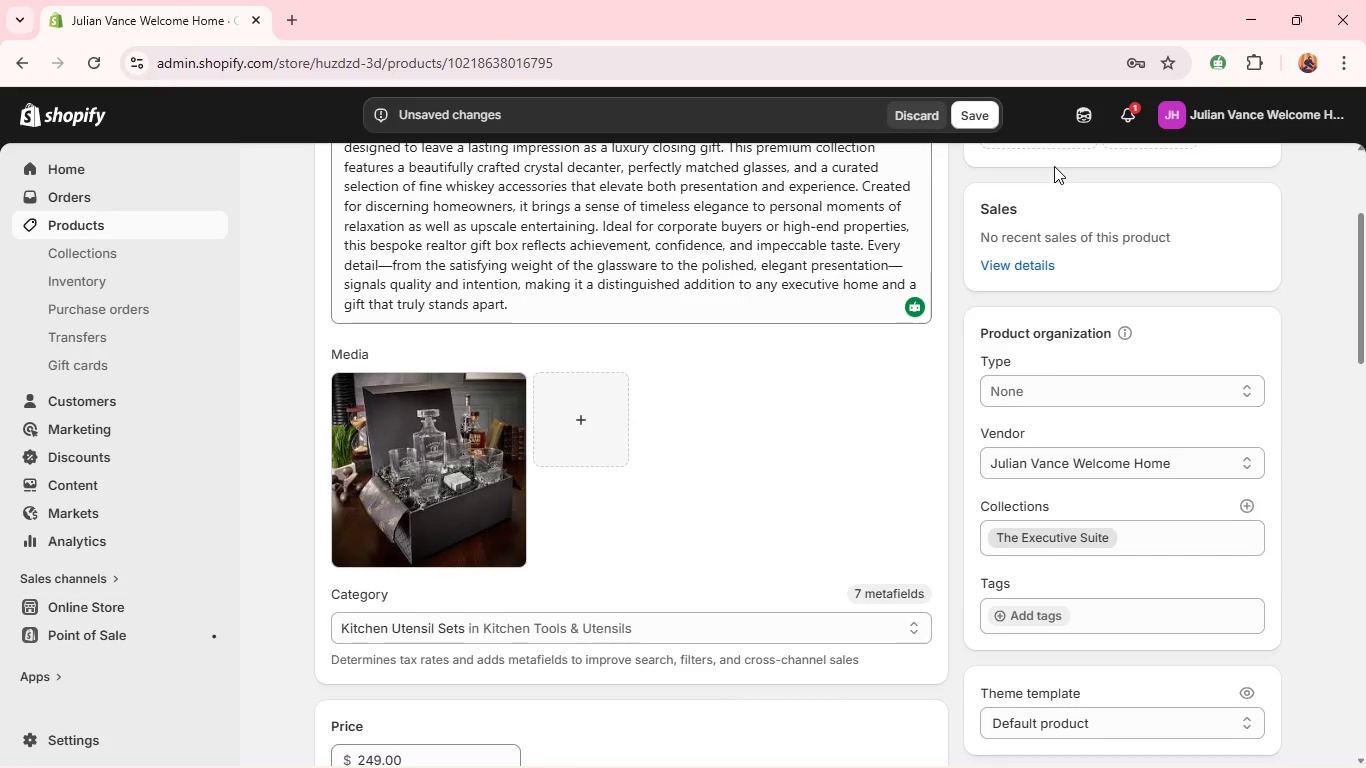 
left_click([1166, 269])
 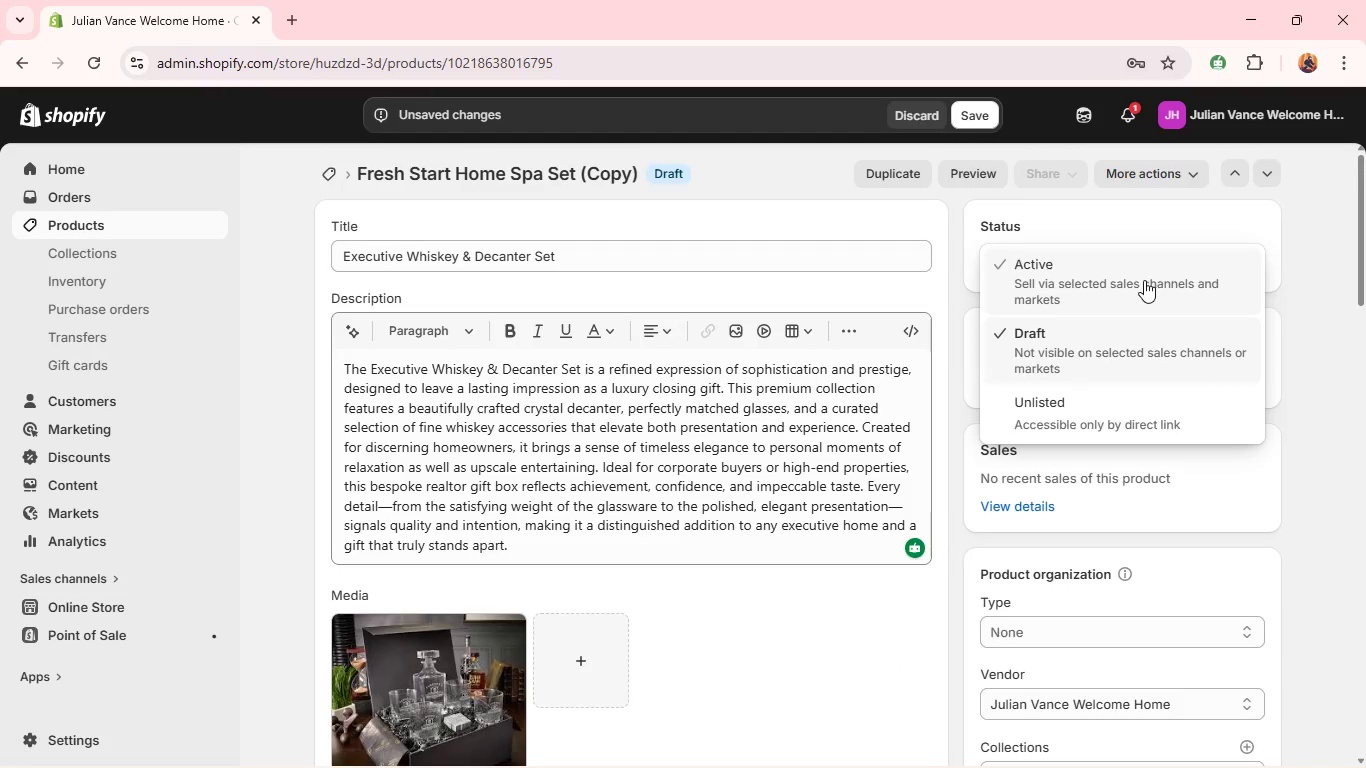 
left_click([1144, 280])
 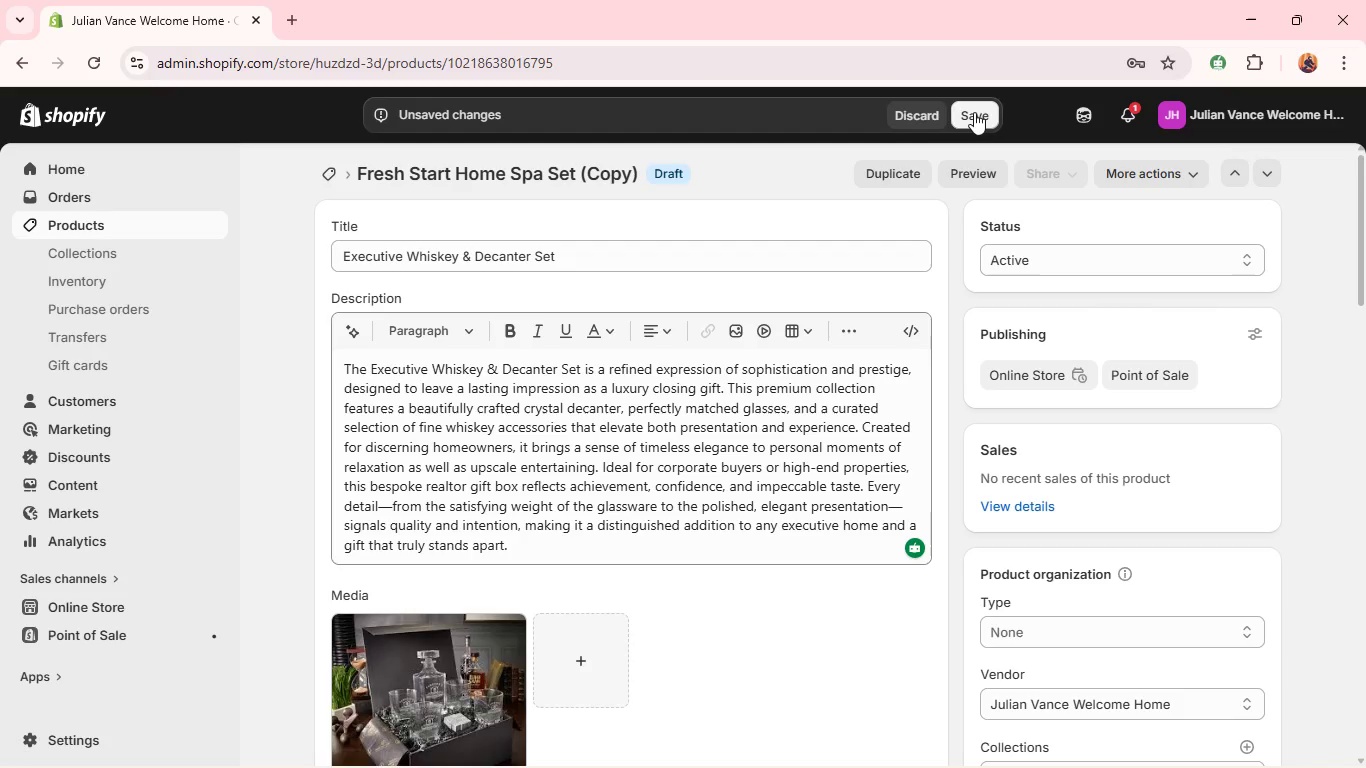 
left_click([977, 114])
 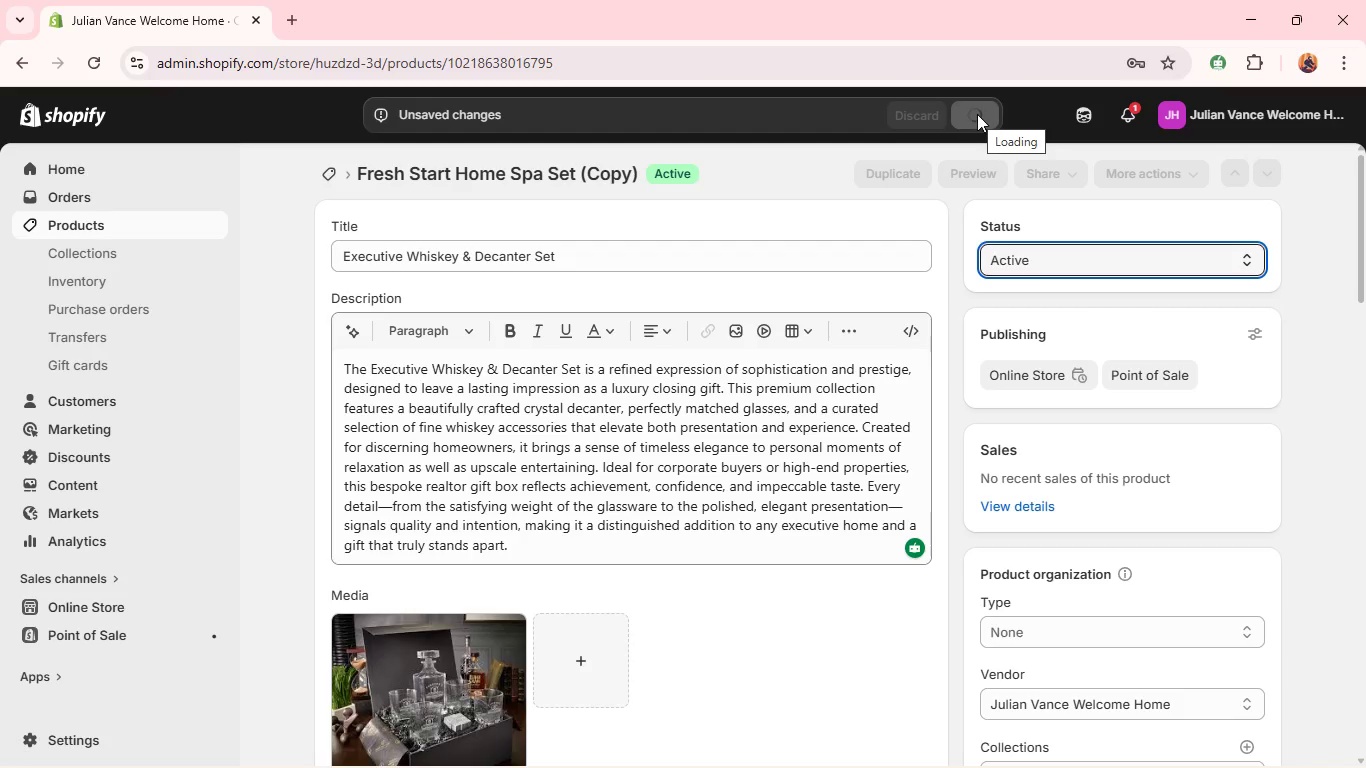 
wait(11.52)
 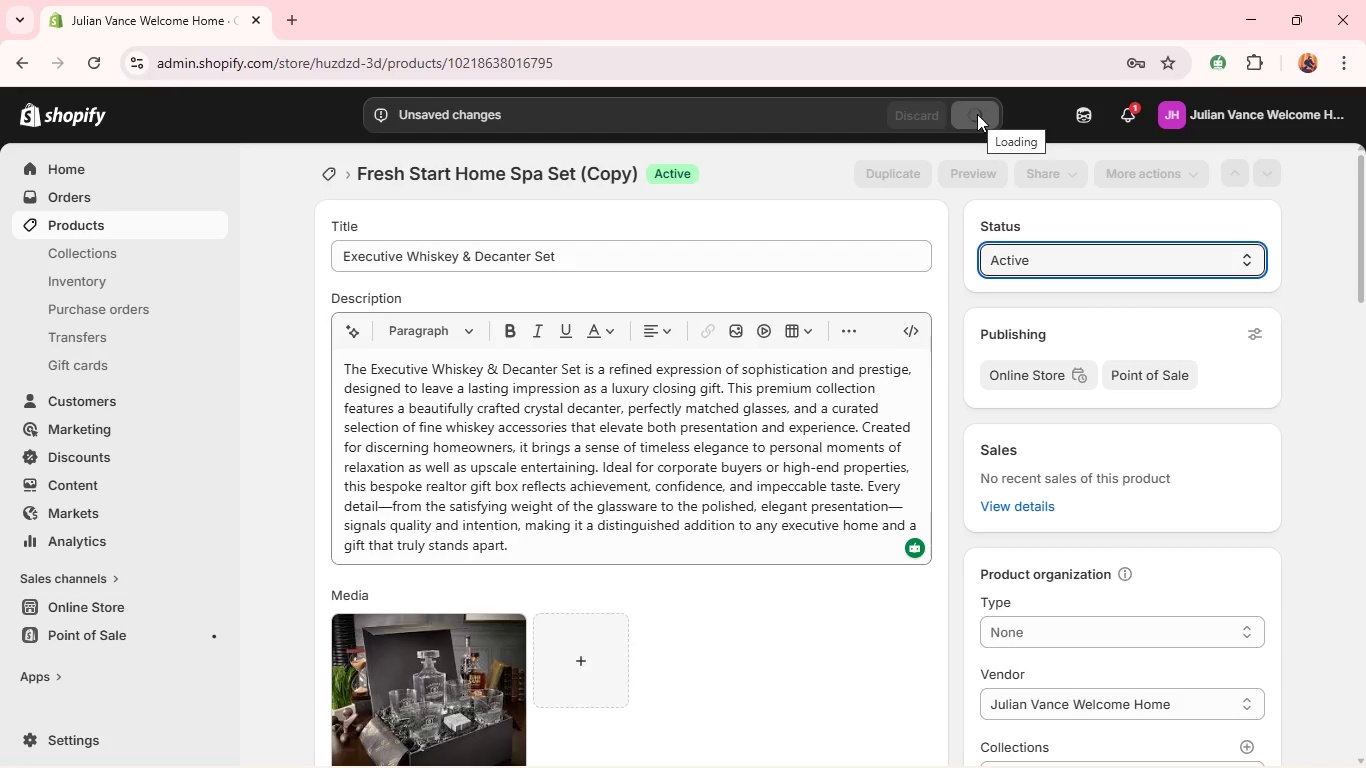 
left_click([902, 167])
 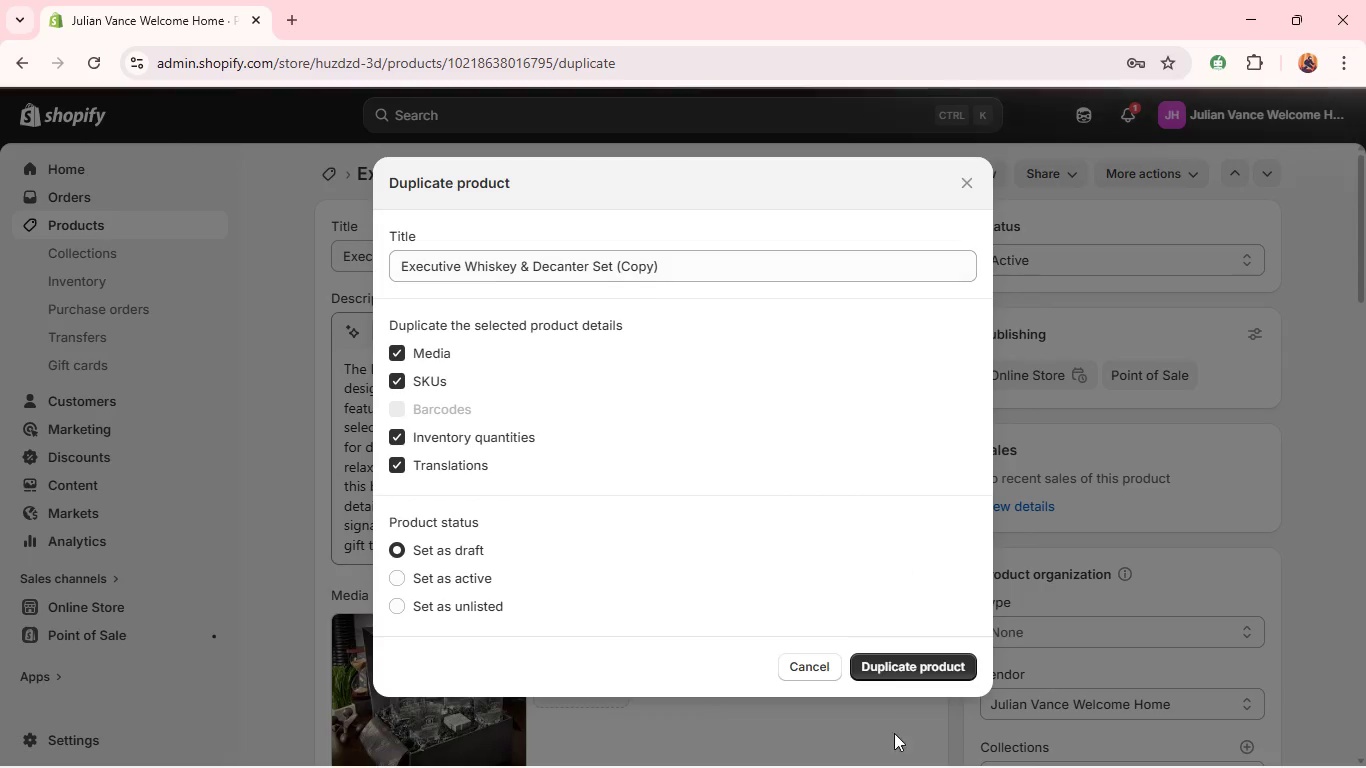 
left_click([882, 652])
 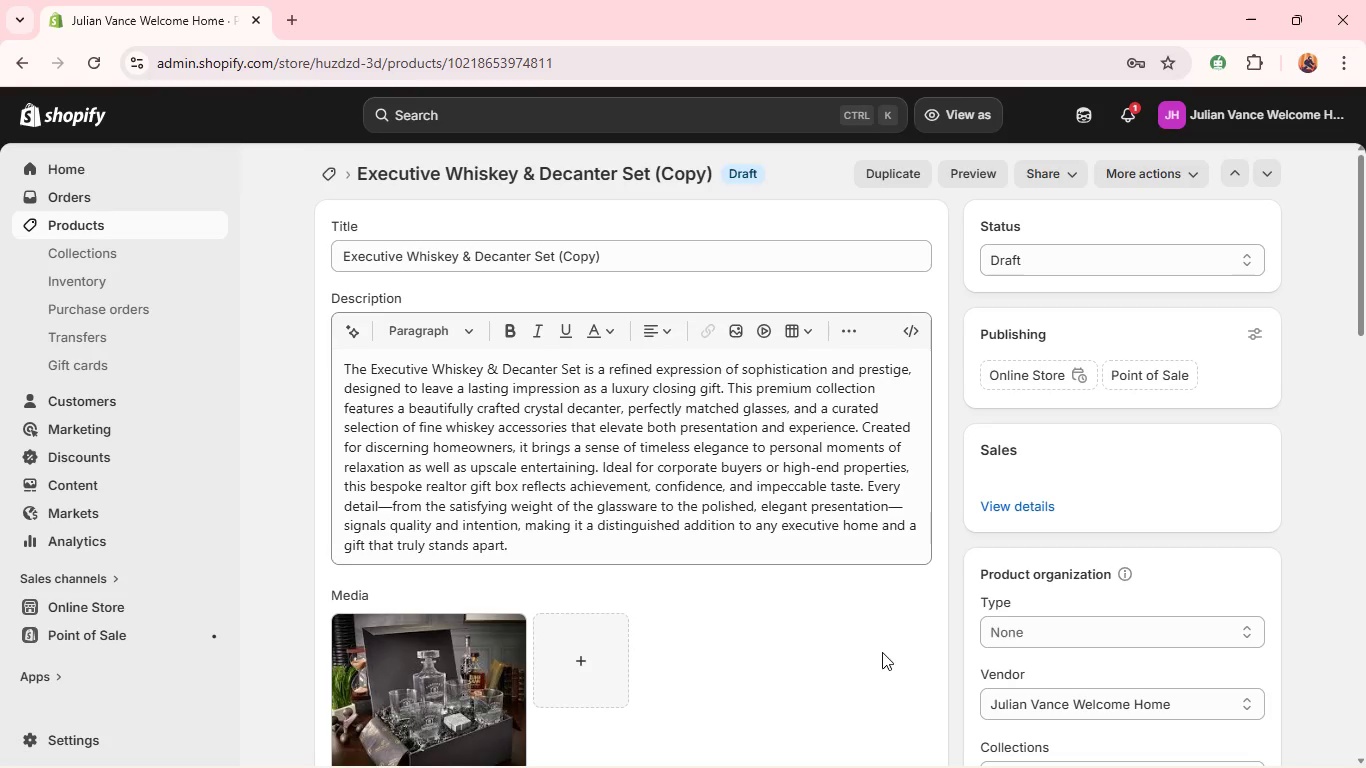 
wait(14.72)
 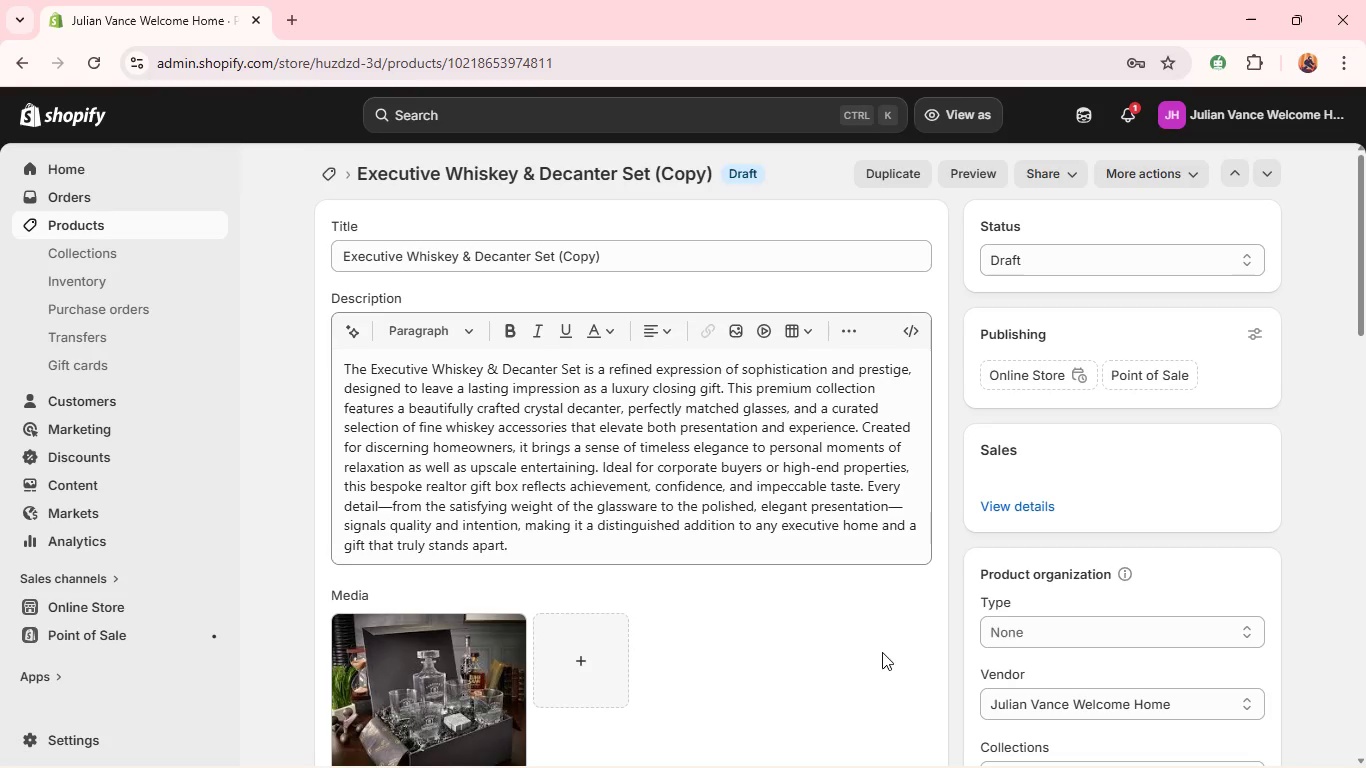 
double_click([634, 255])
 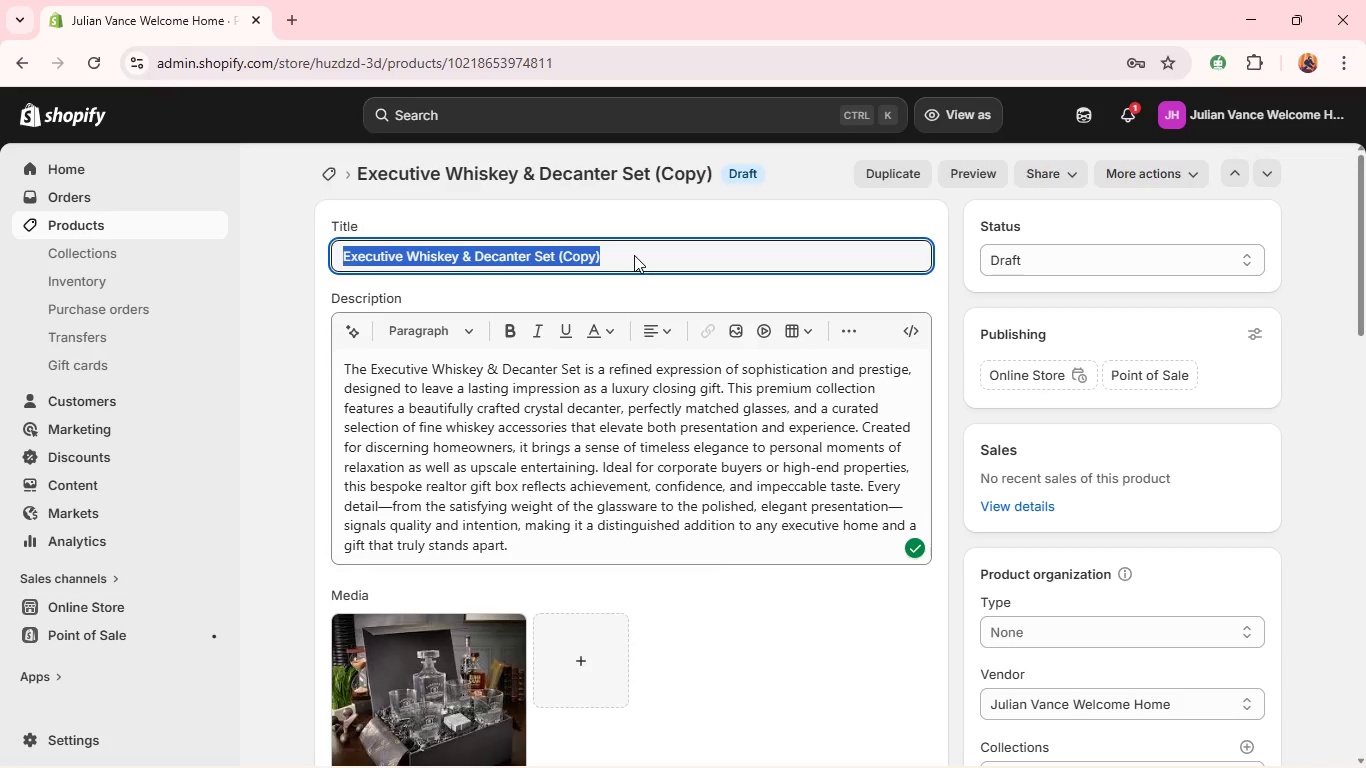 
triple_click([634, 255])
 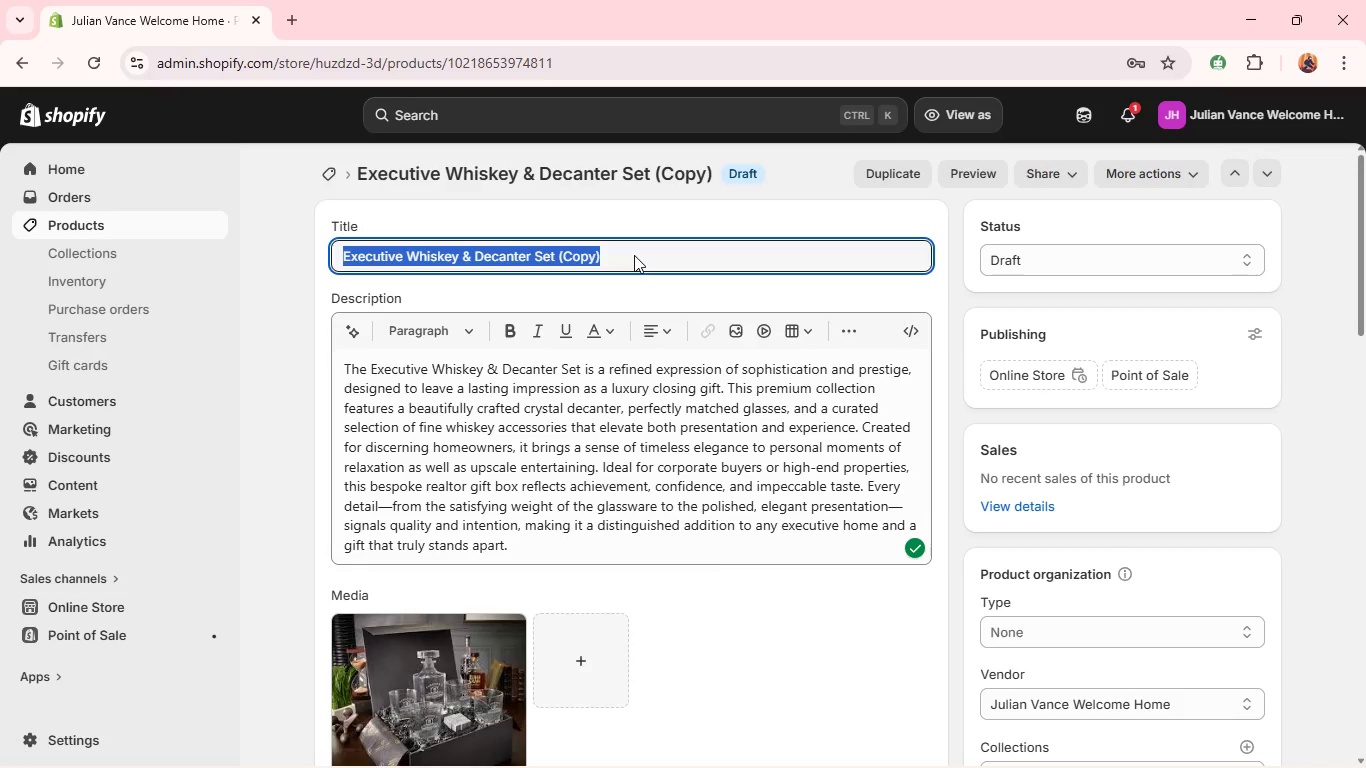 
key(Backspace)
 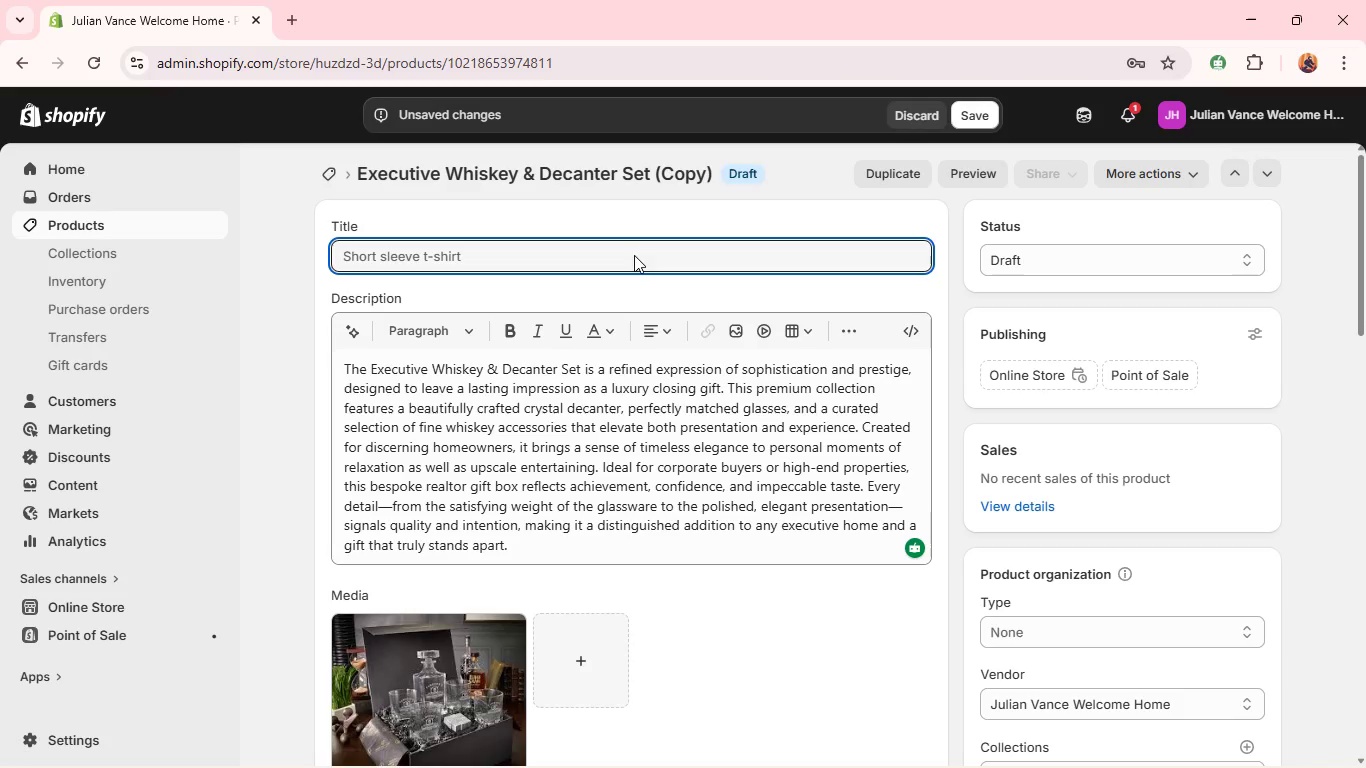 
left_click([578, 406])
 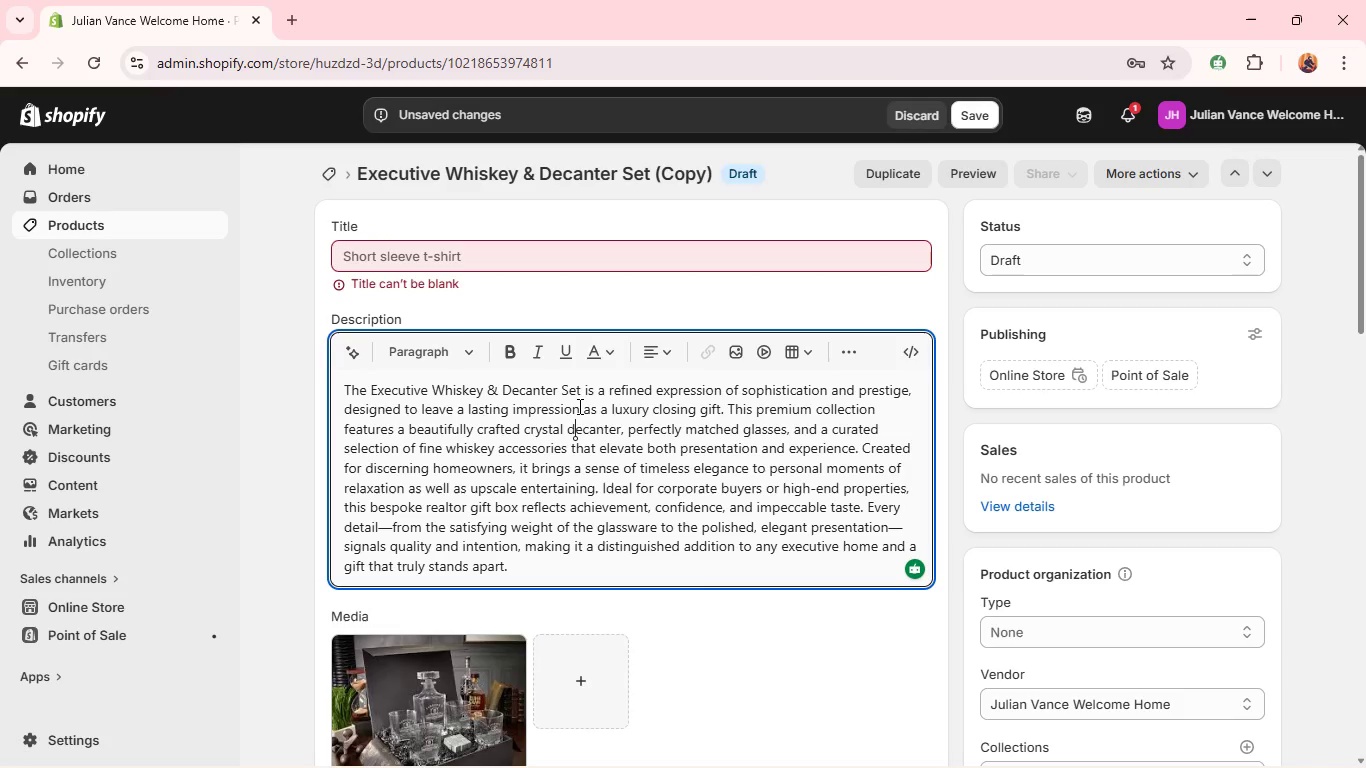 
key(Control+A)
 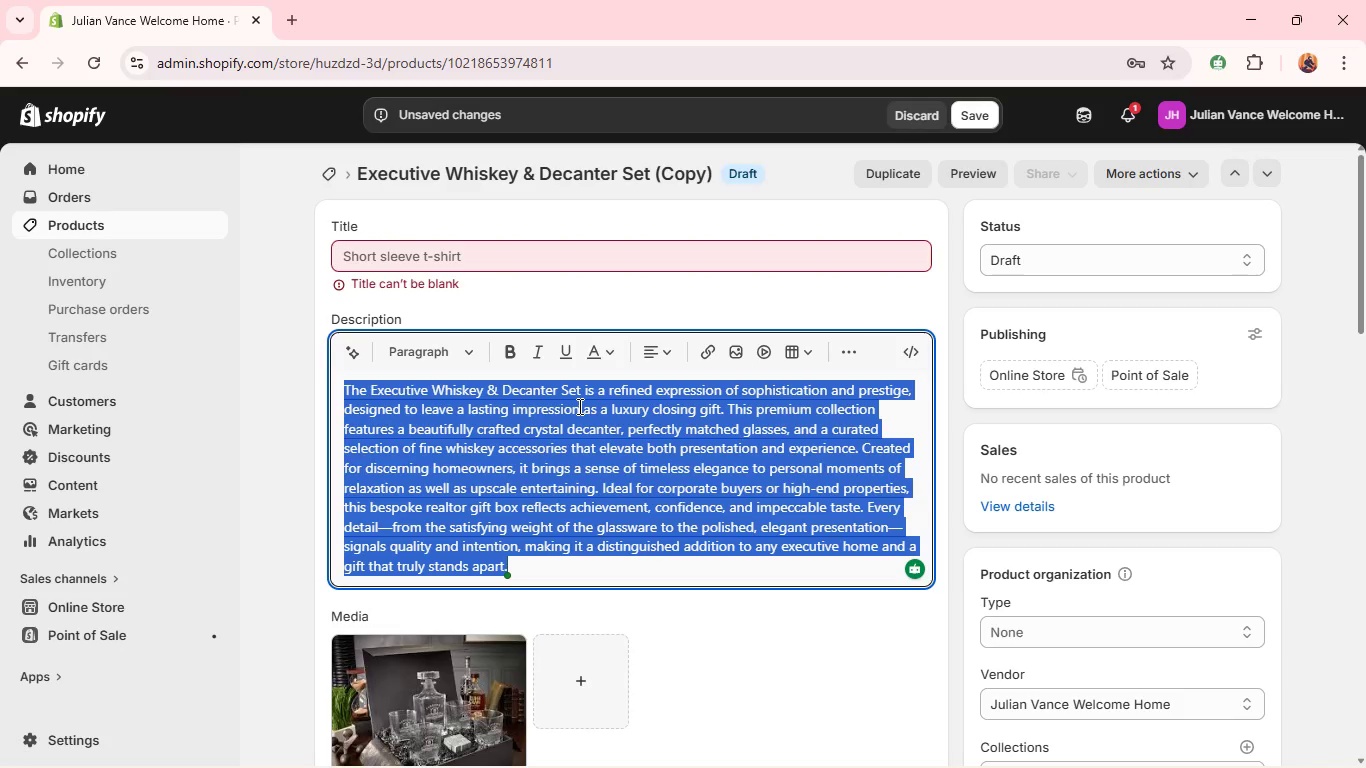 
key(Backspace)
 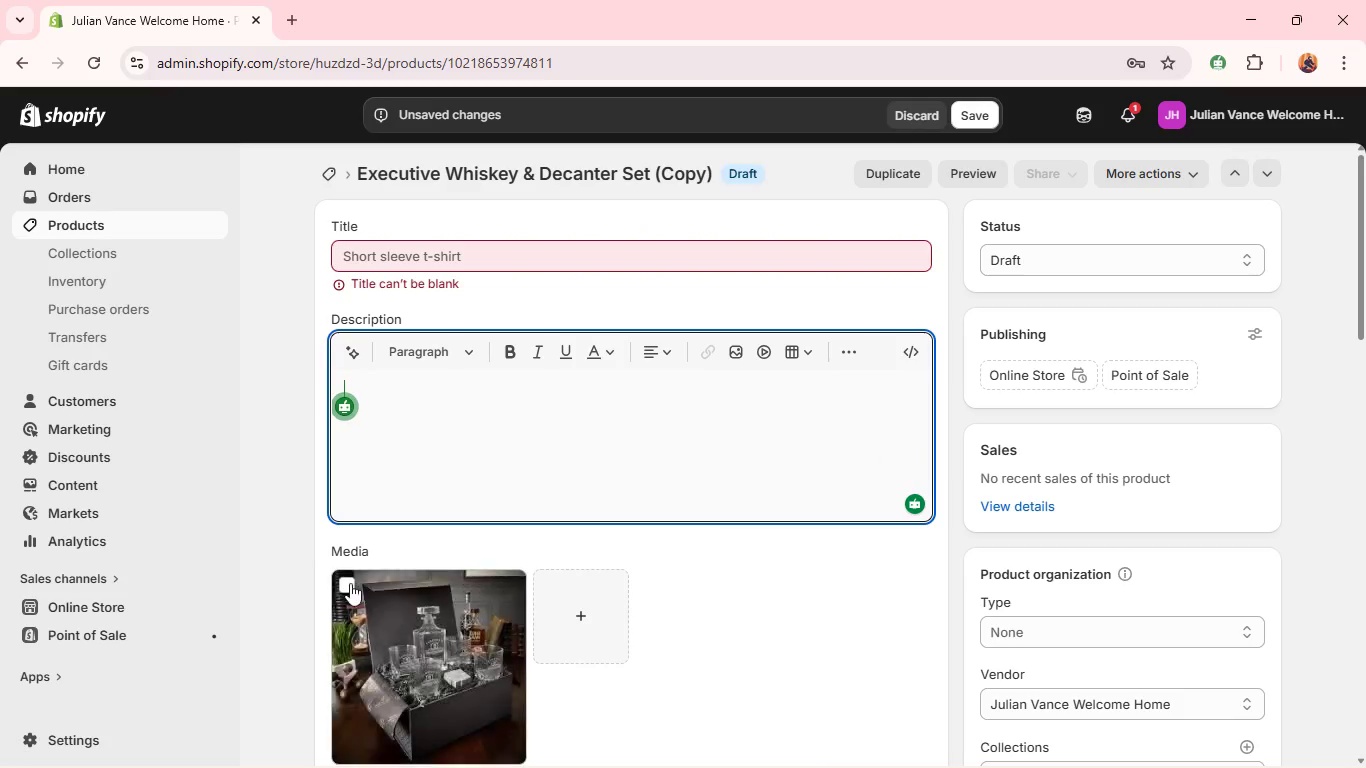 
left_click([349, 583])
 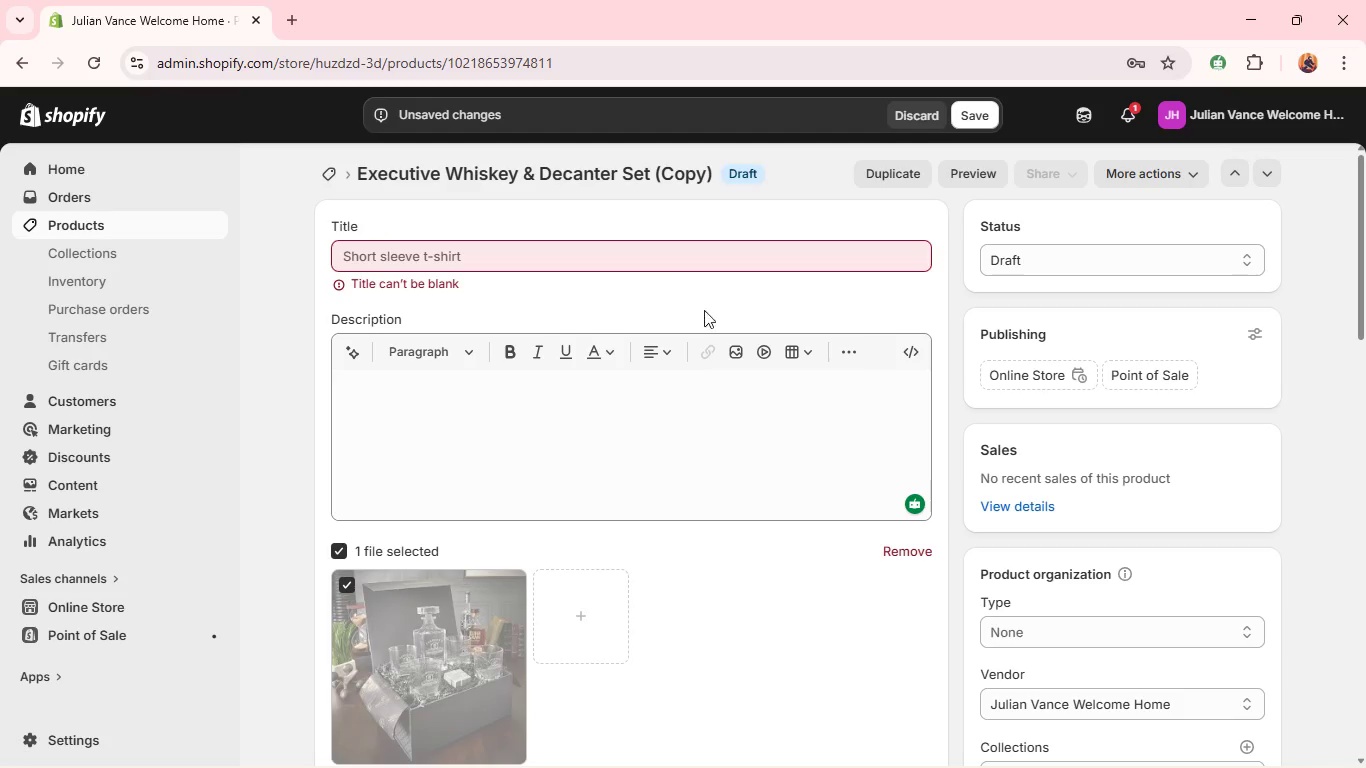 
wait(5.02)
 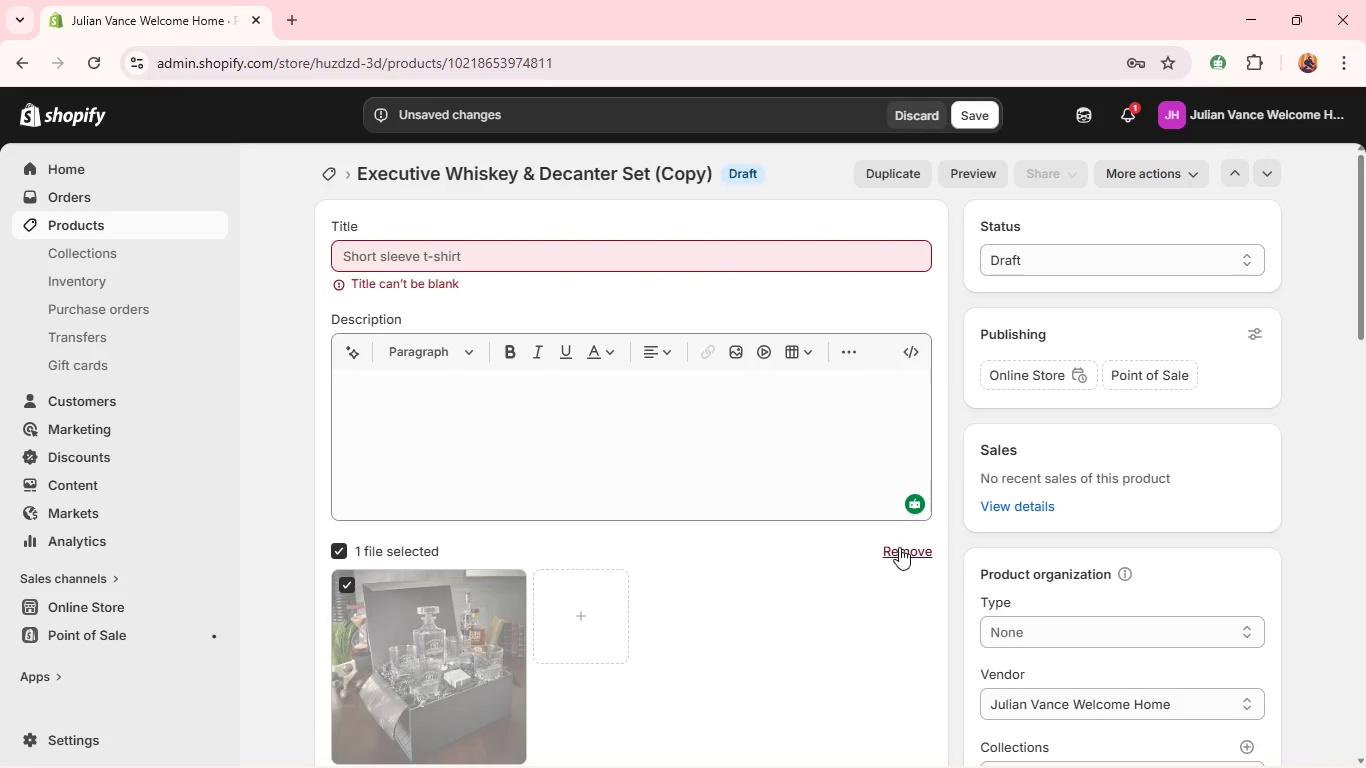 
left_click([904, 558])
 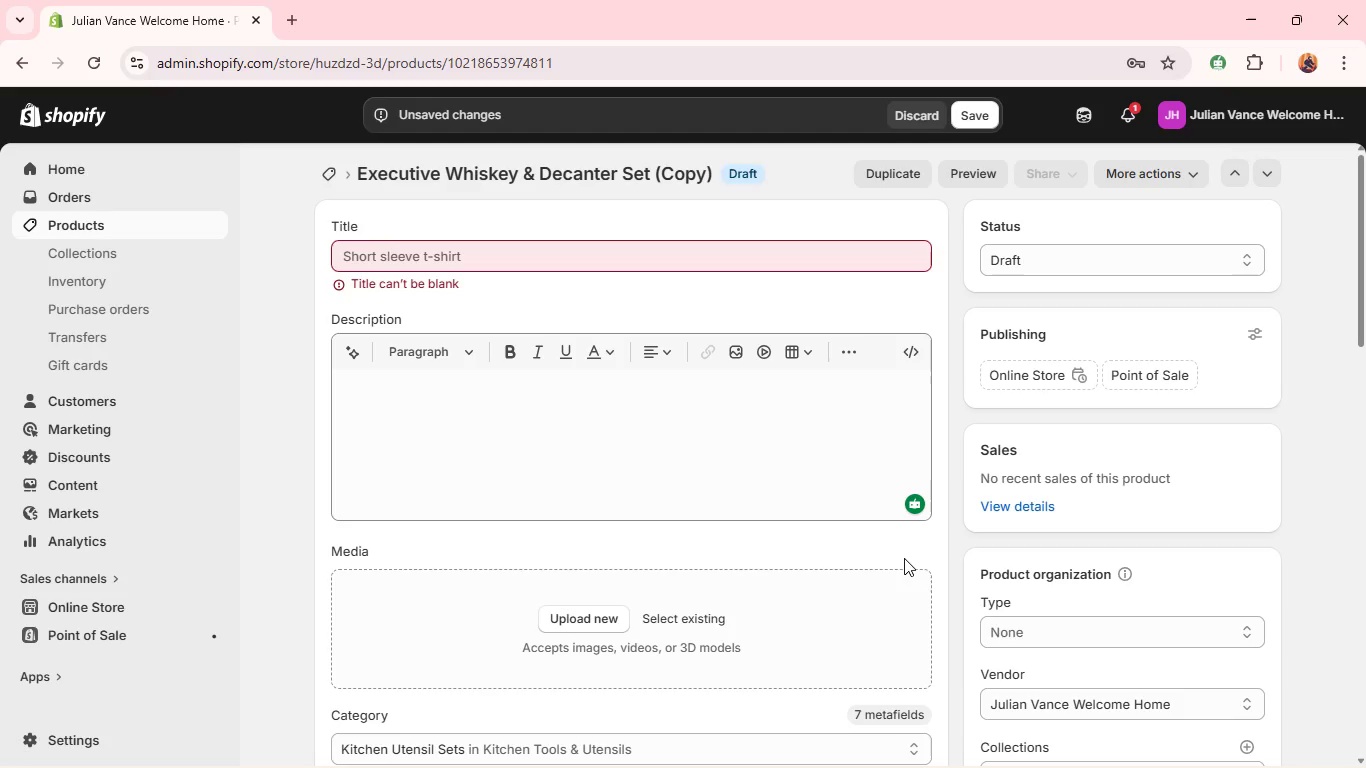 
wait(18.81)
 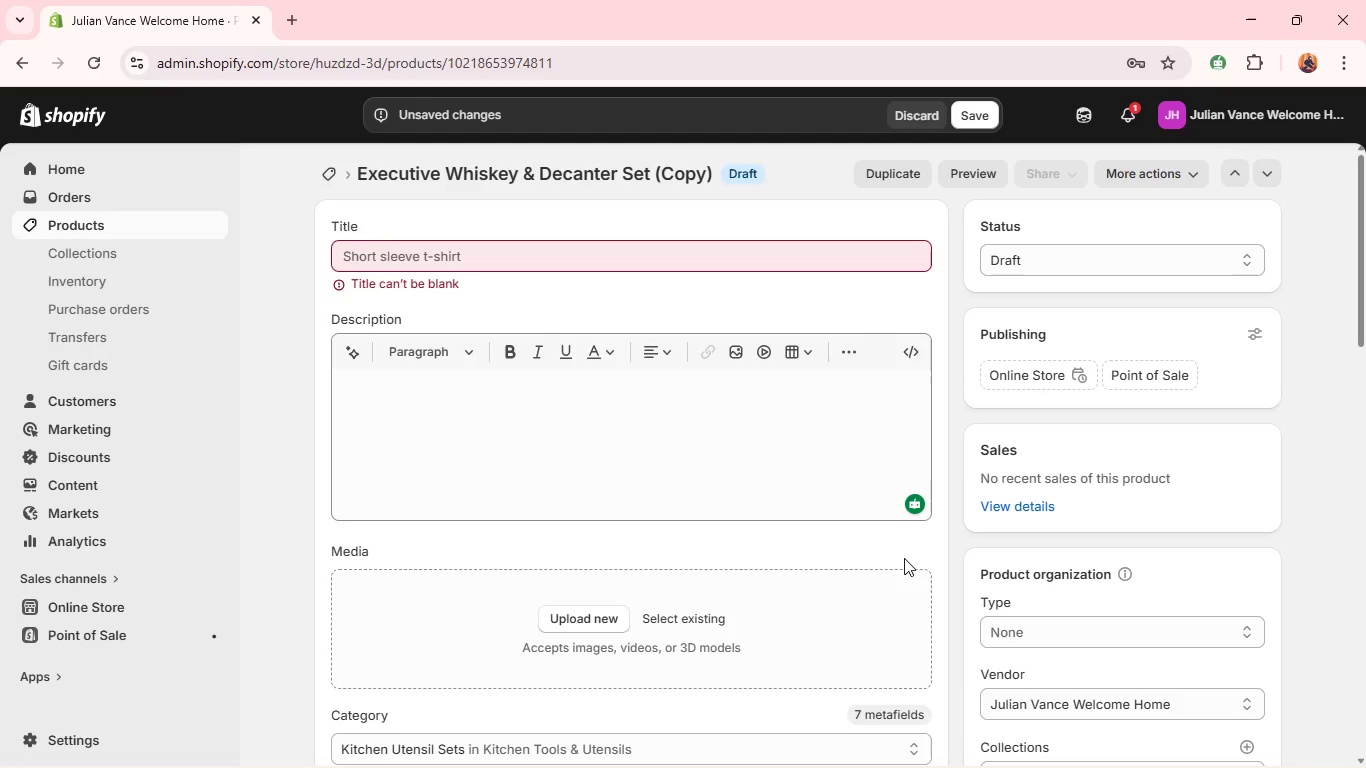 
left_click([689, 243])
 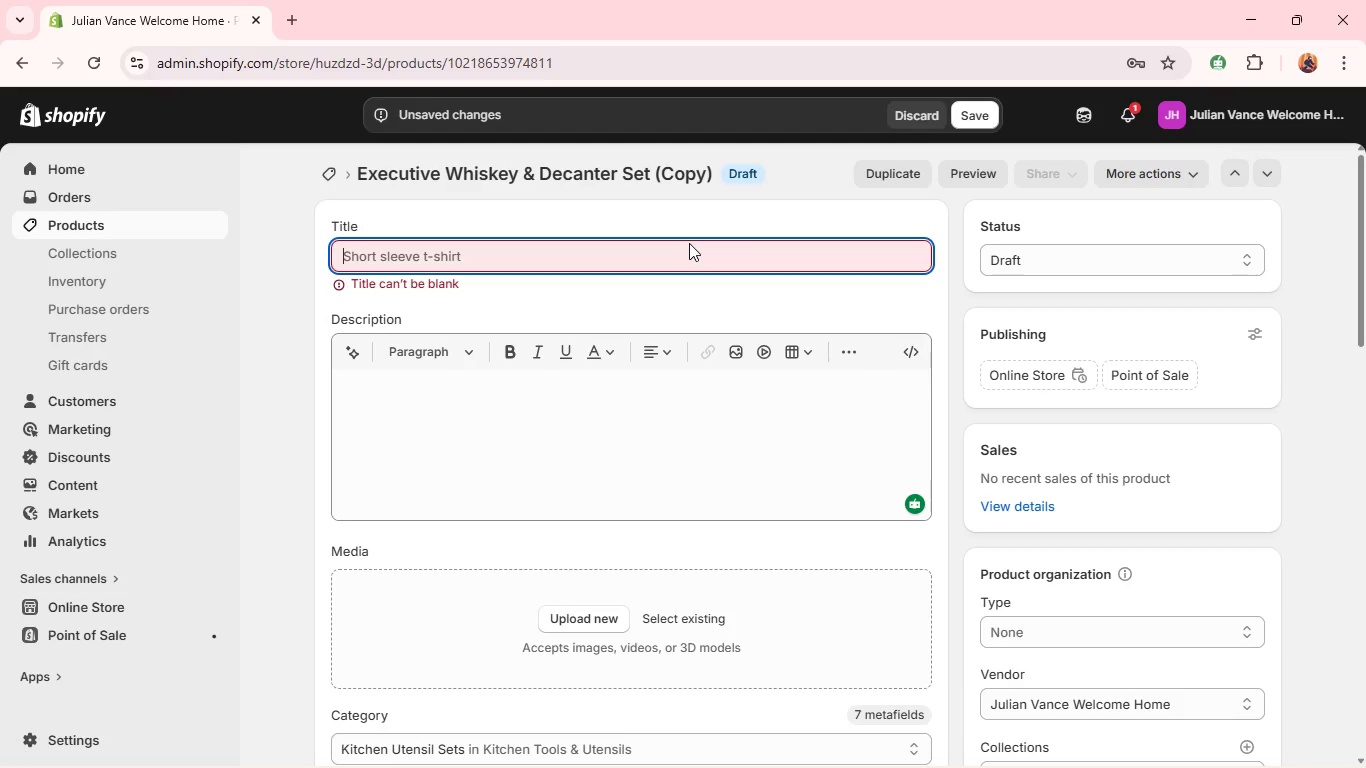 
type(Signature Home Office Collection)
 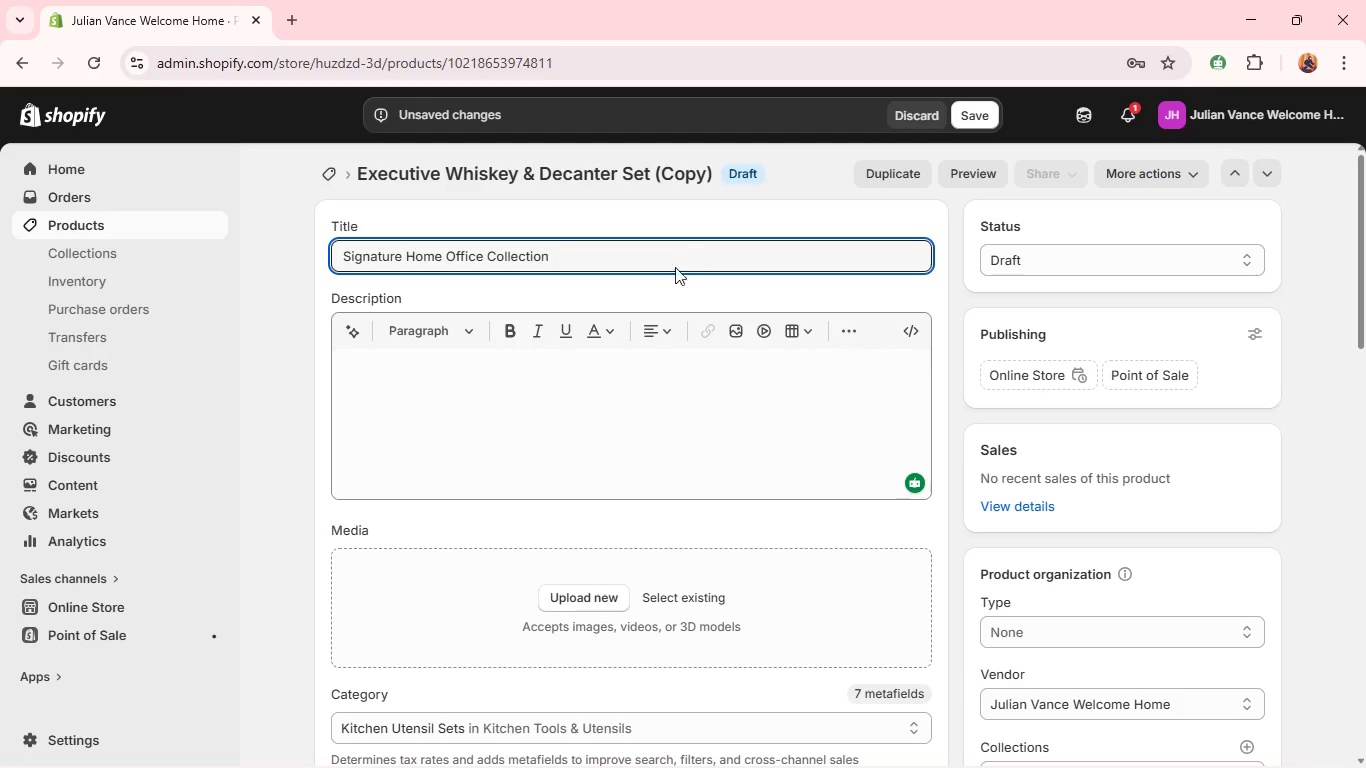 
key(Control+A)
 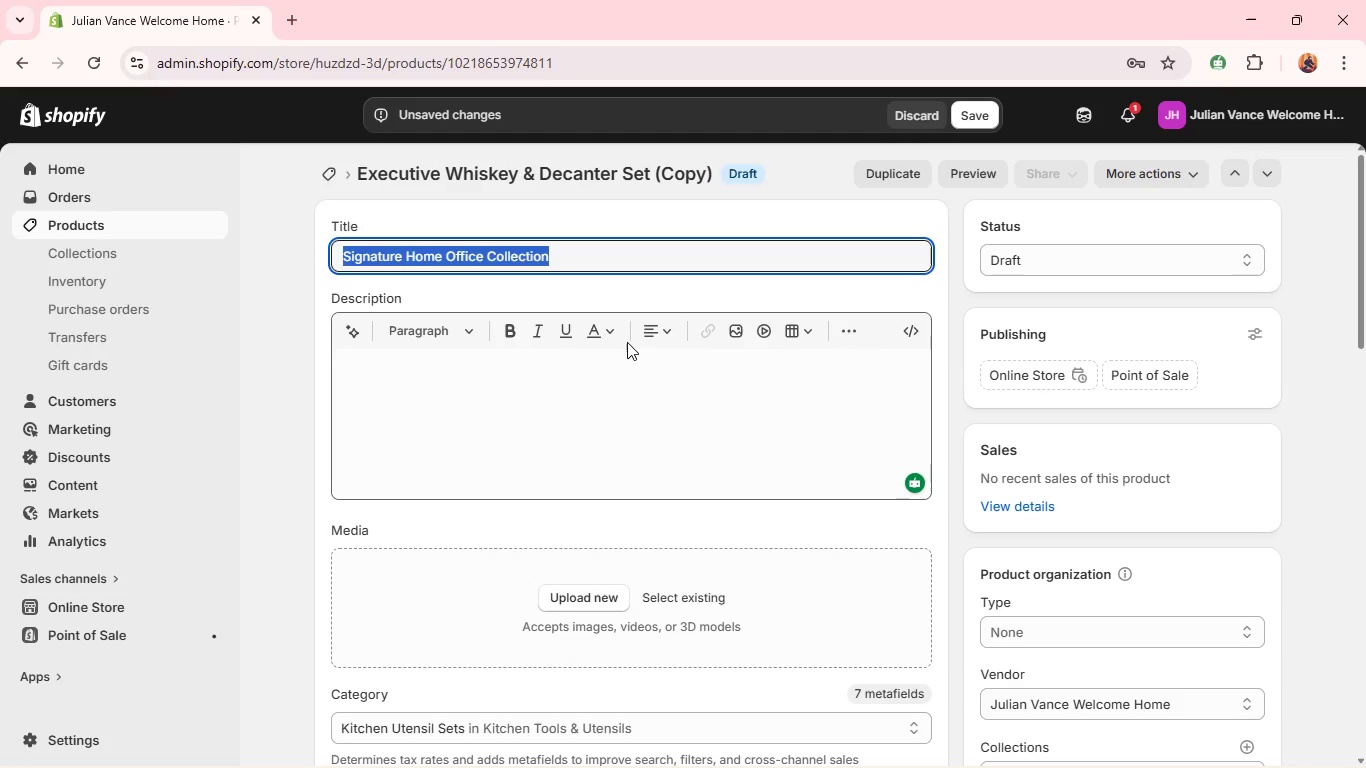 
key(Control+C)
 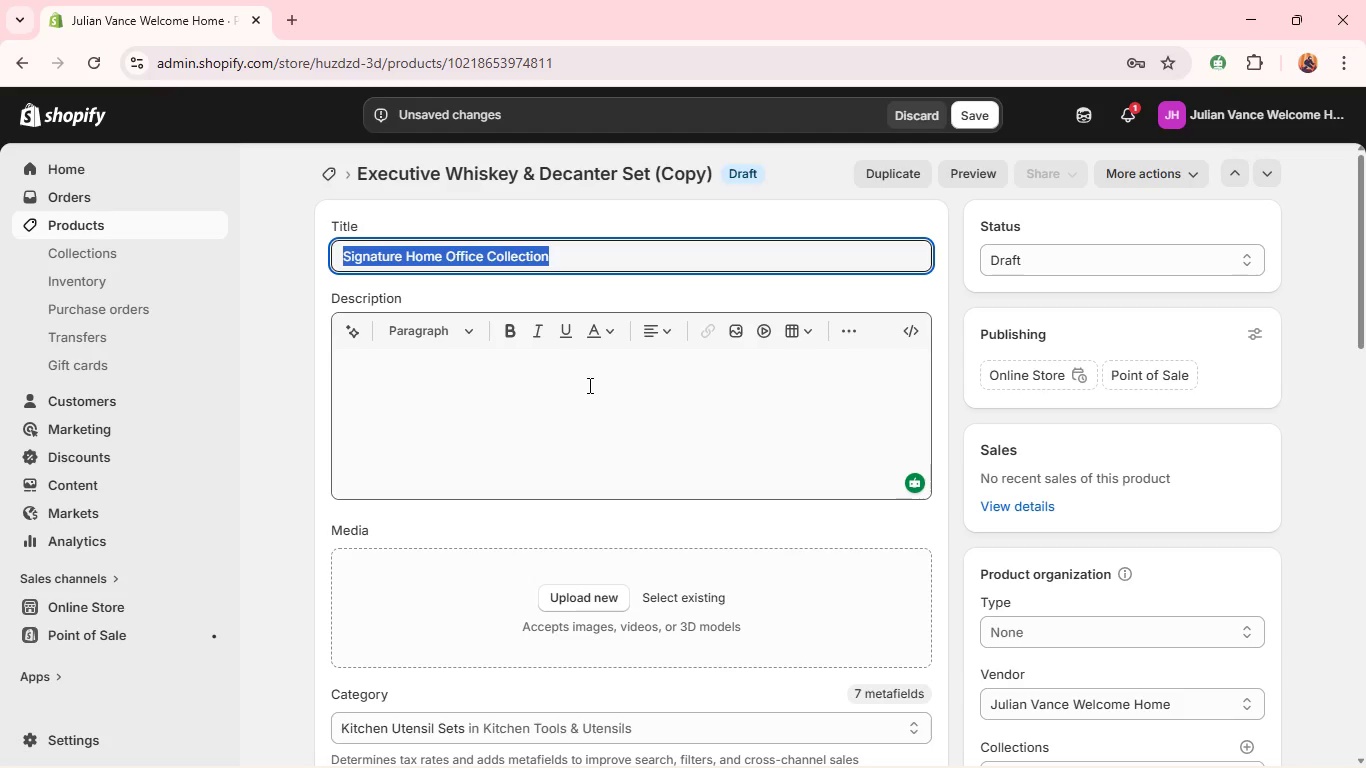 
key(Control+ControlLeft)
 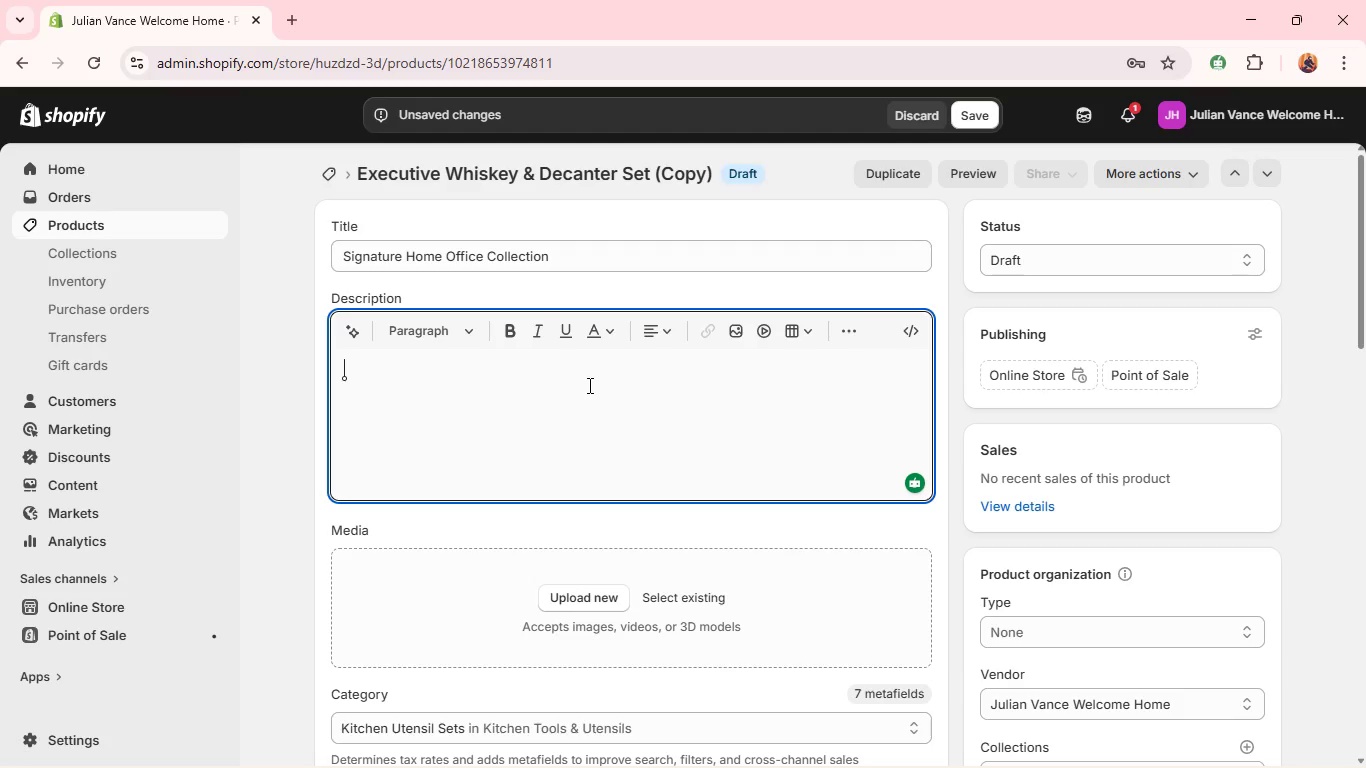 
left_click([588, 385])
 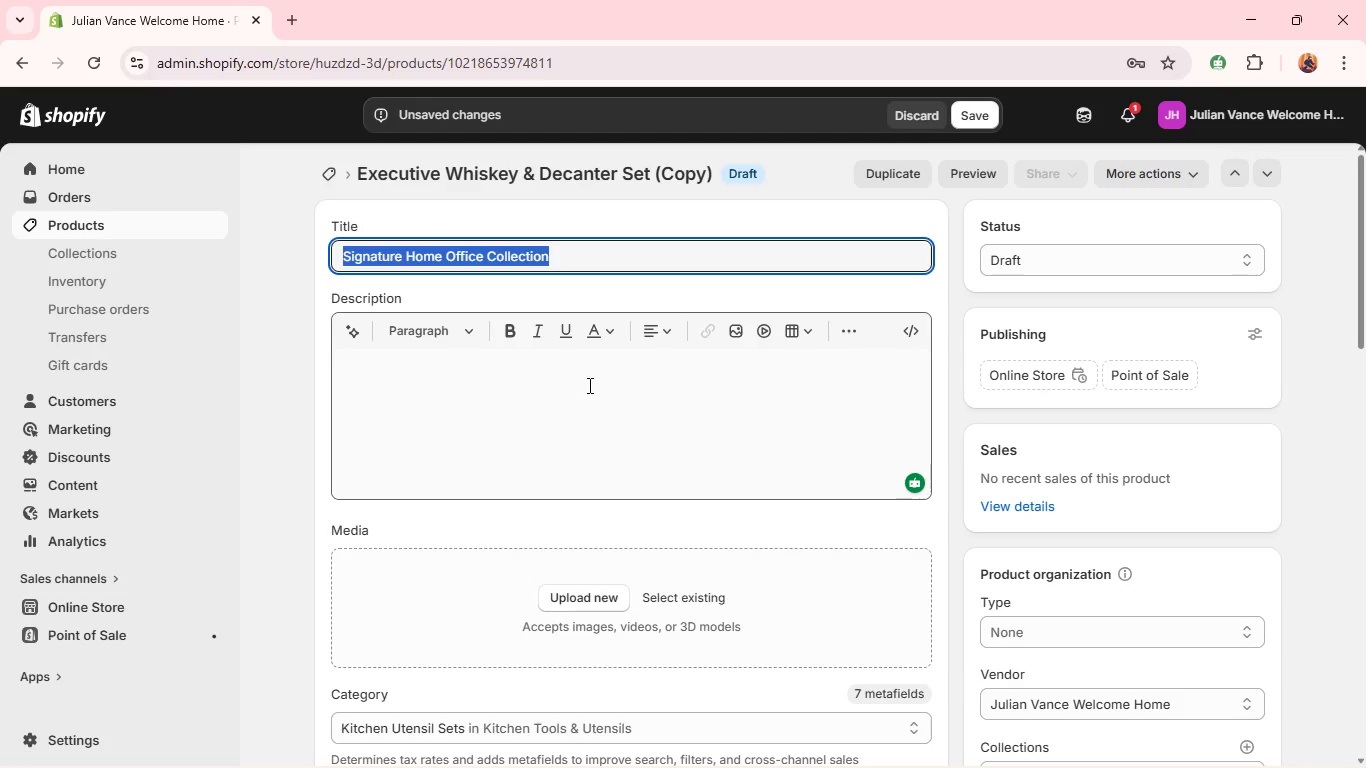 
key(Control+ControlLeft)
 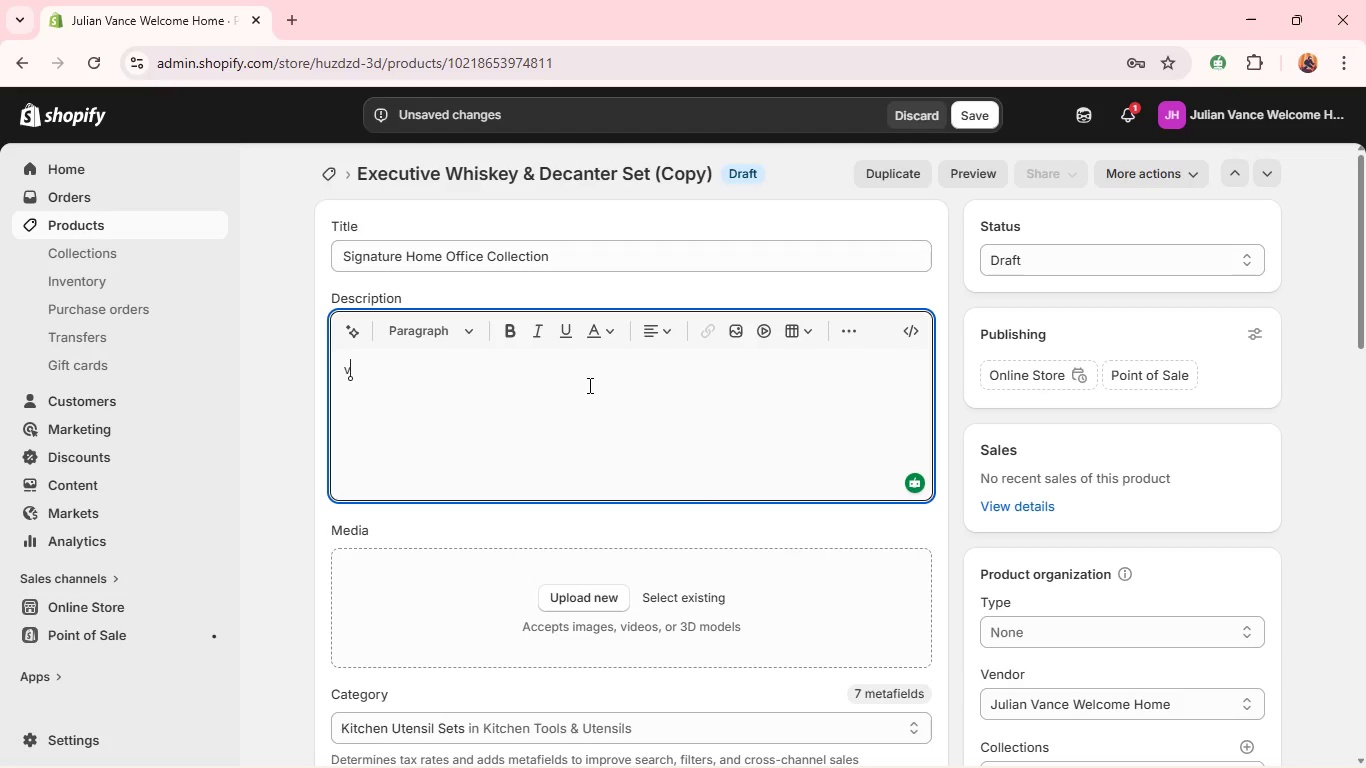 
key(V)
 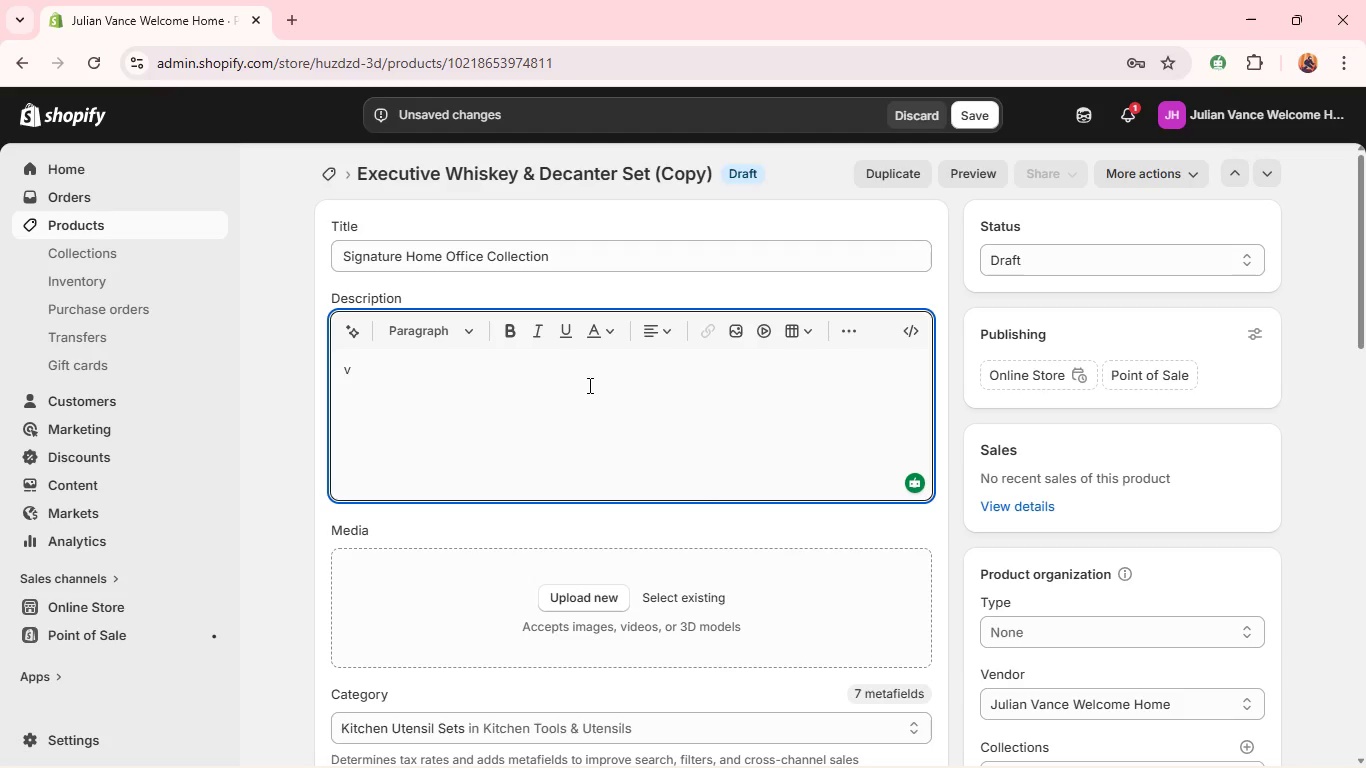 
key(Control+ControlLeft)
 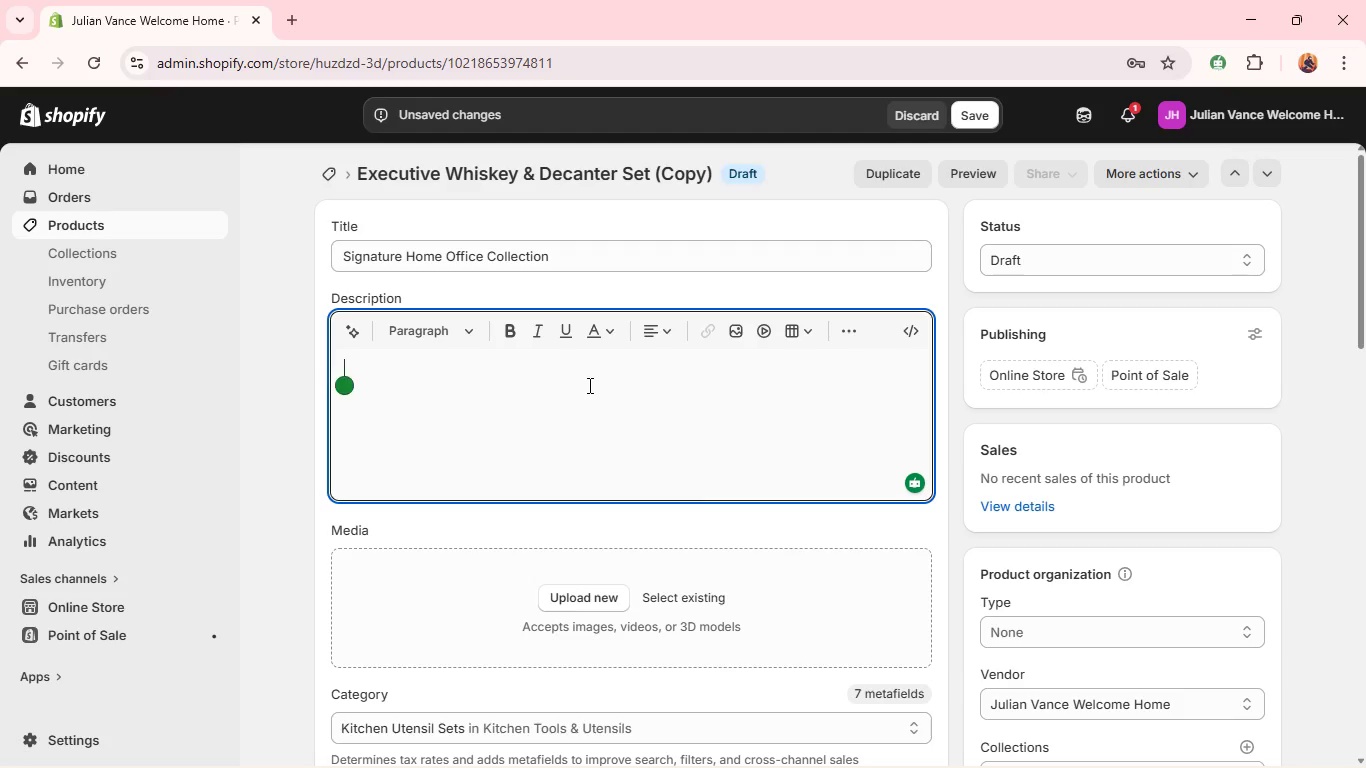 
key(Backspace)
 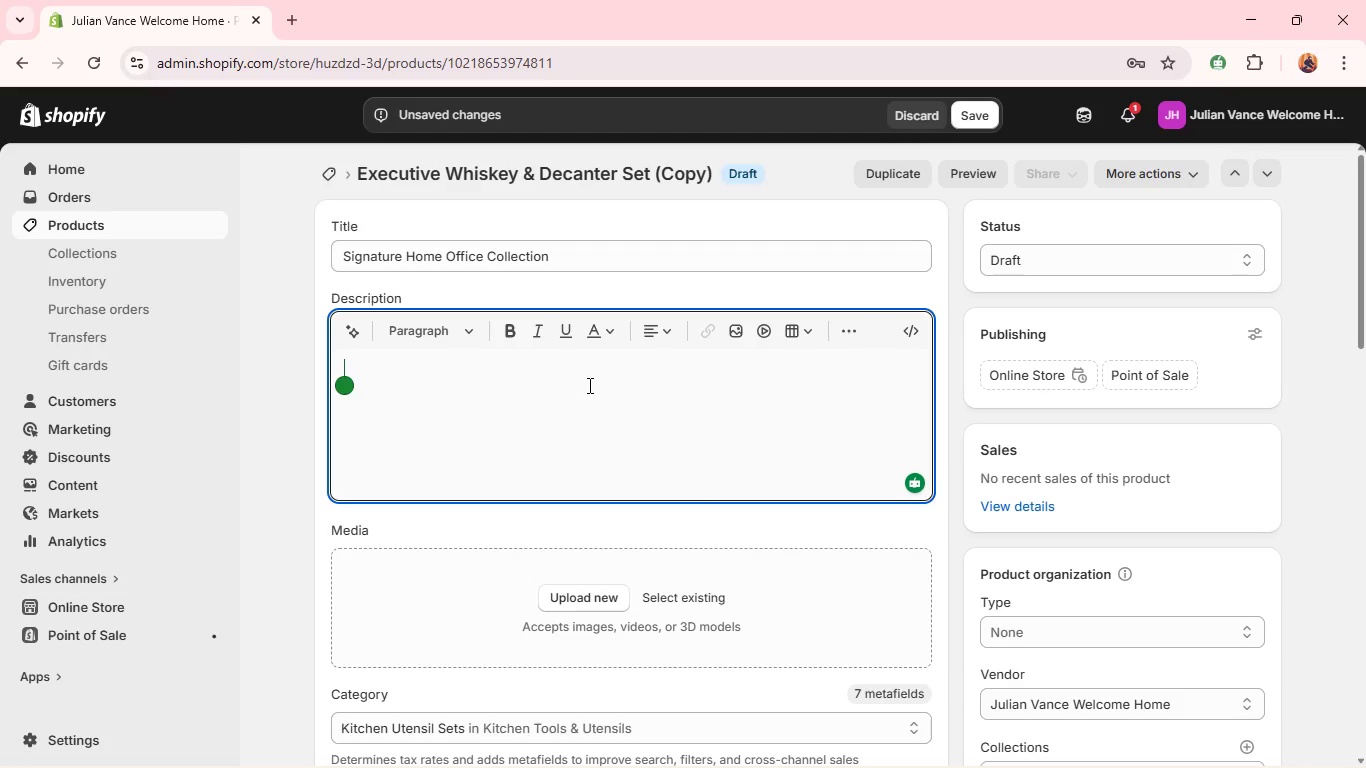 
key(Control+V)
 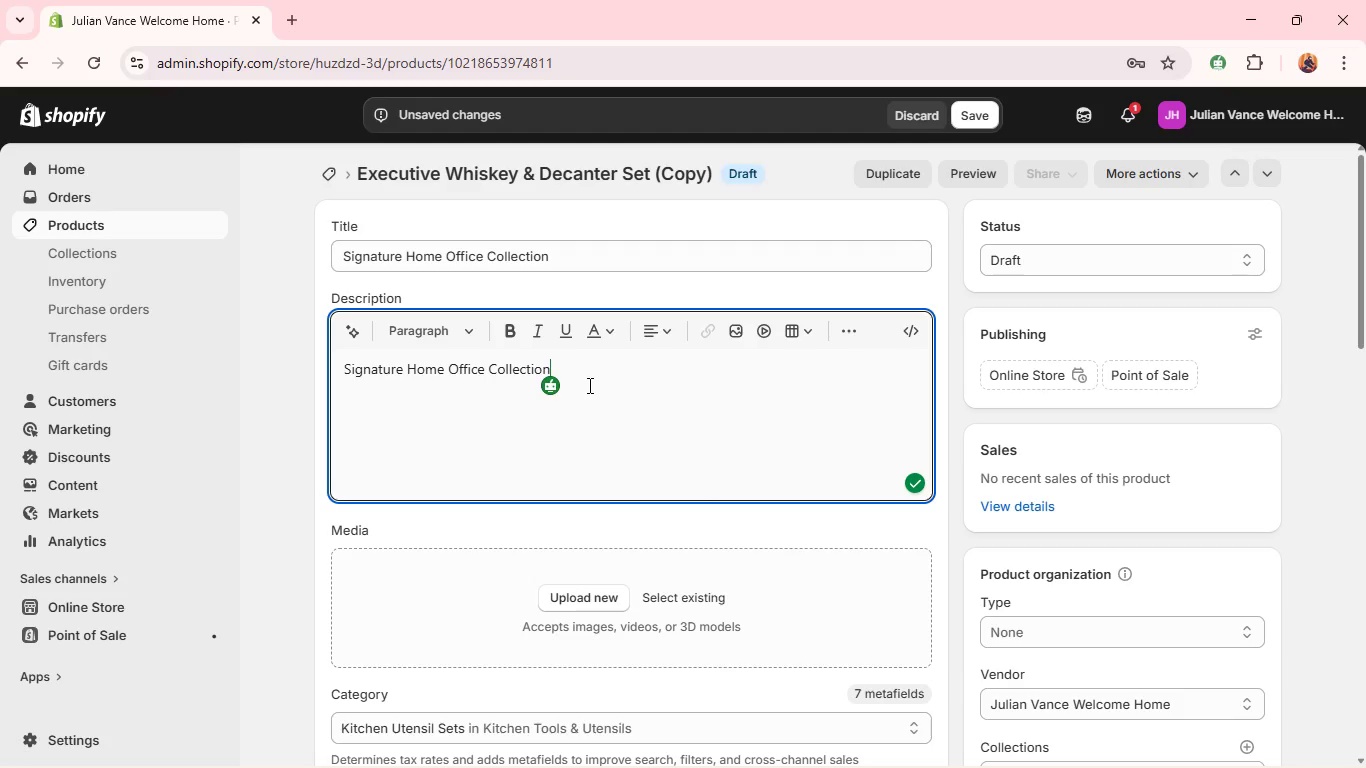 
key(Control+A)
 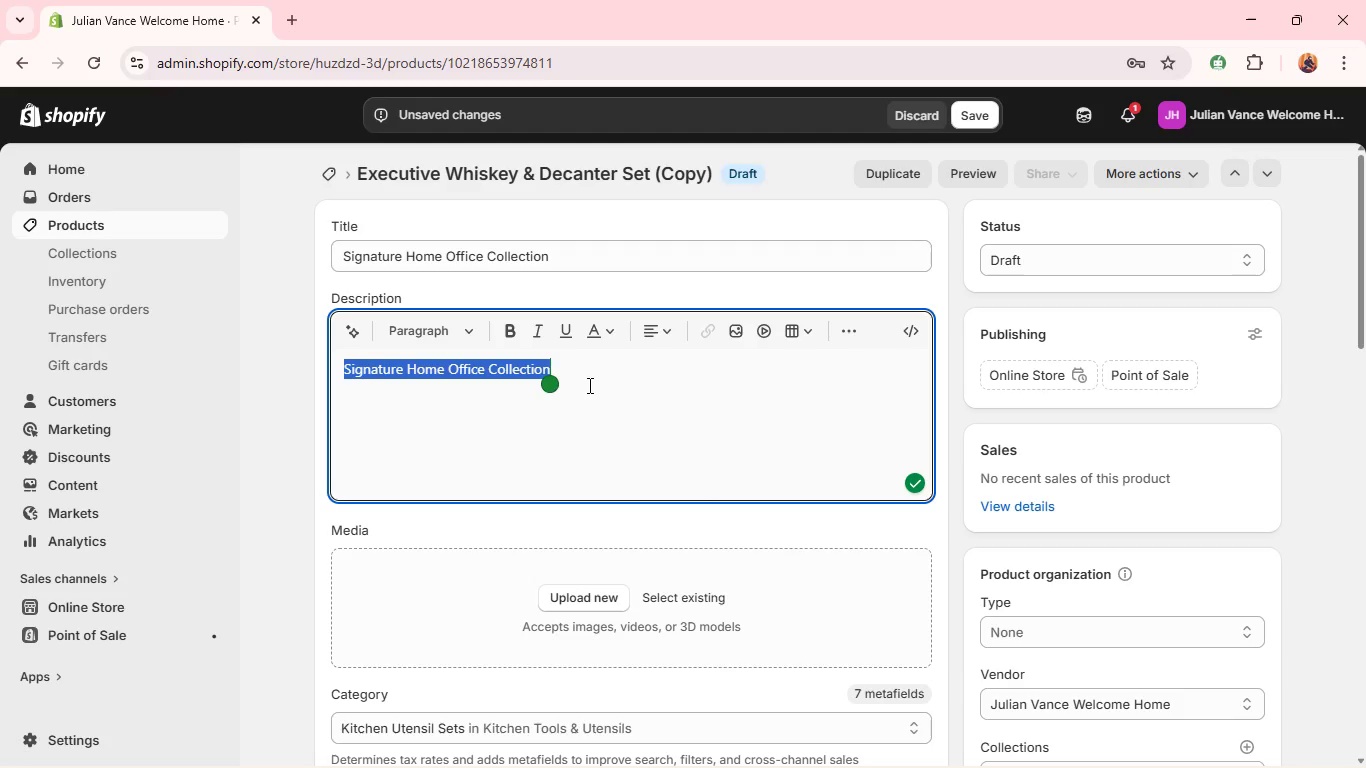 
type(The )
 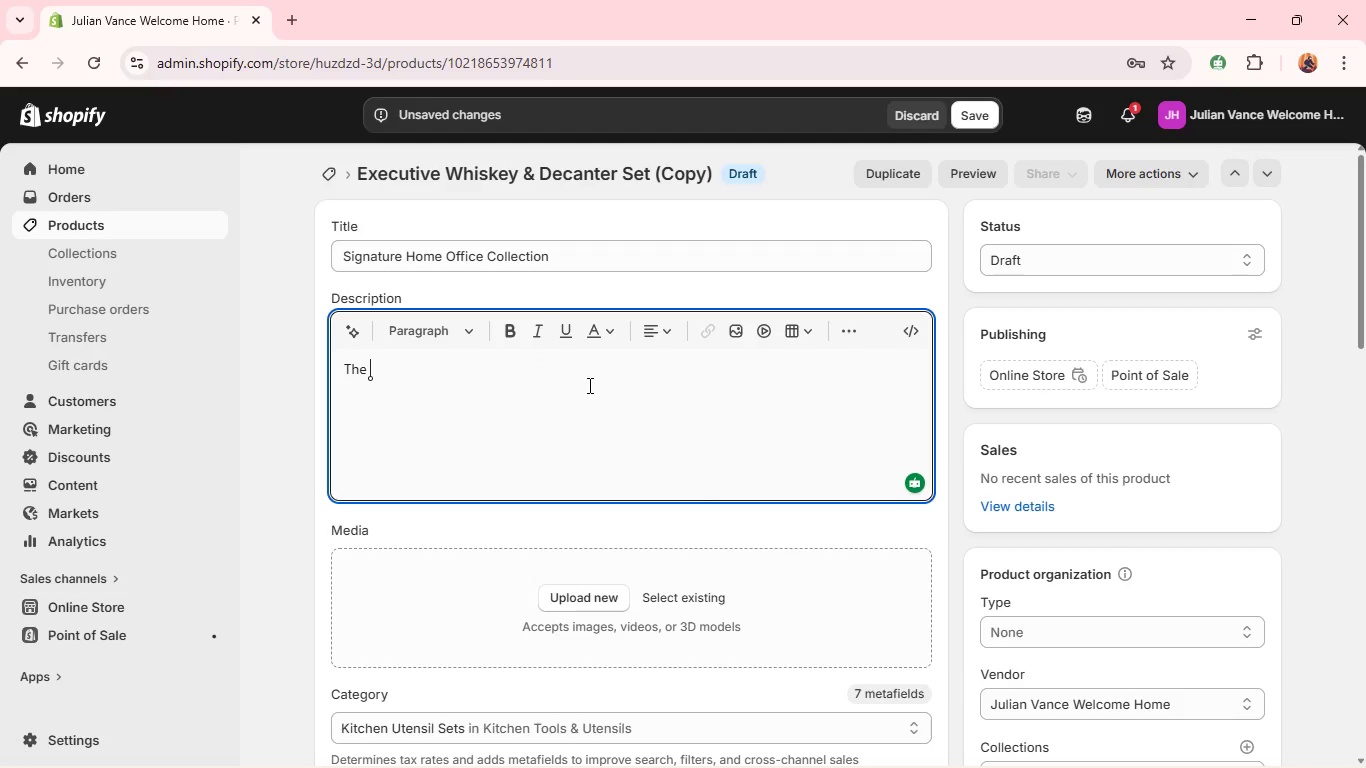 
key(Control+V)
 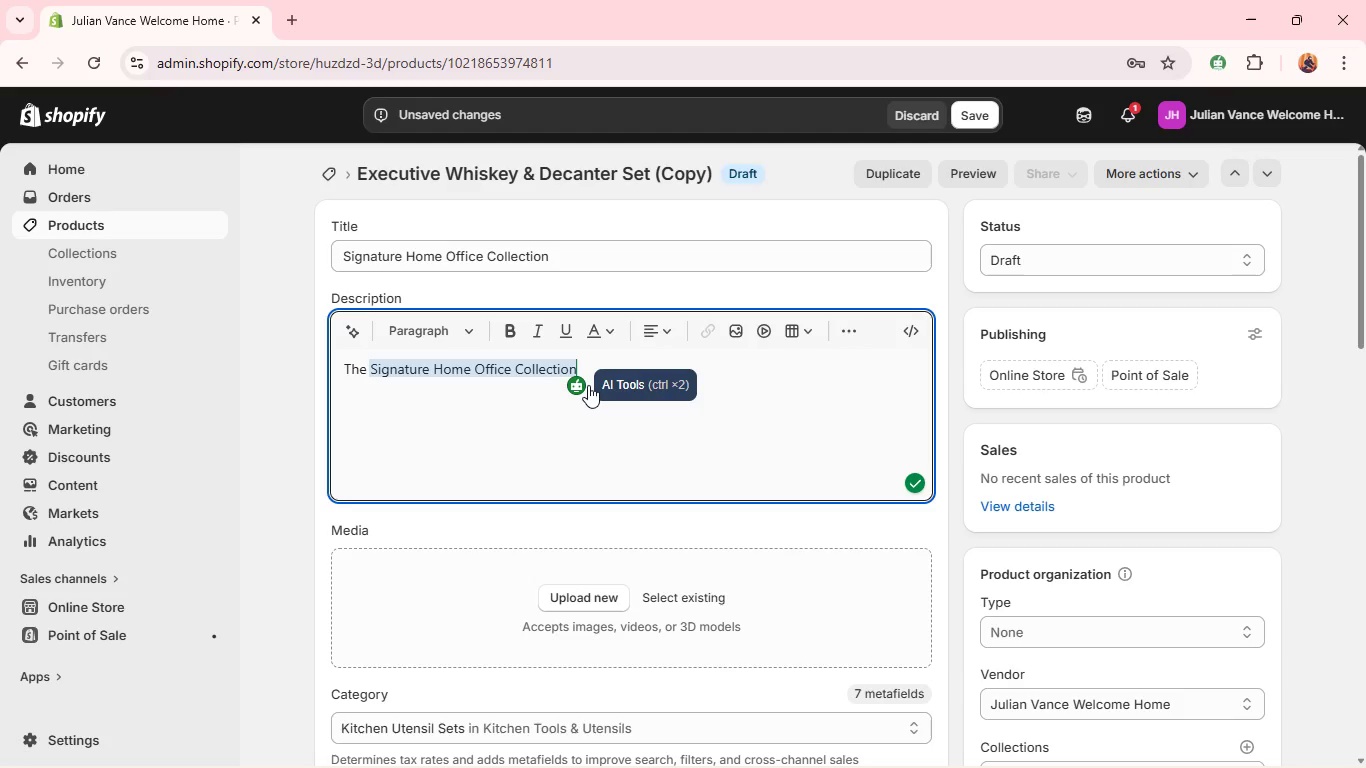 
wait(5.42)
 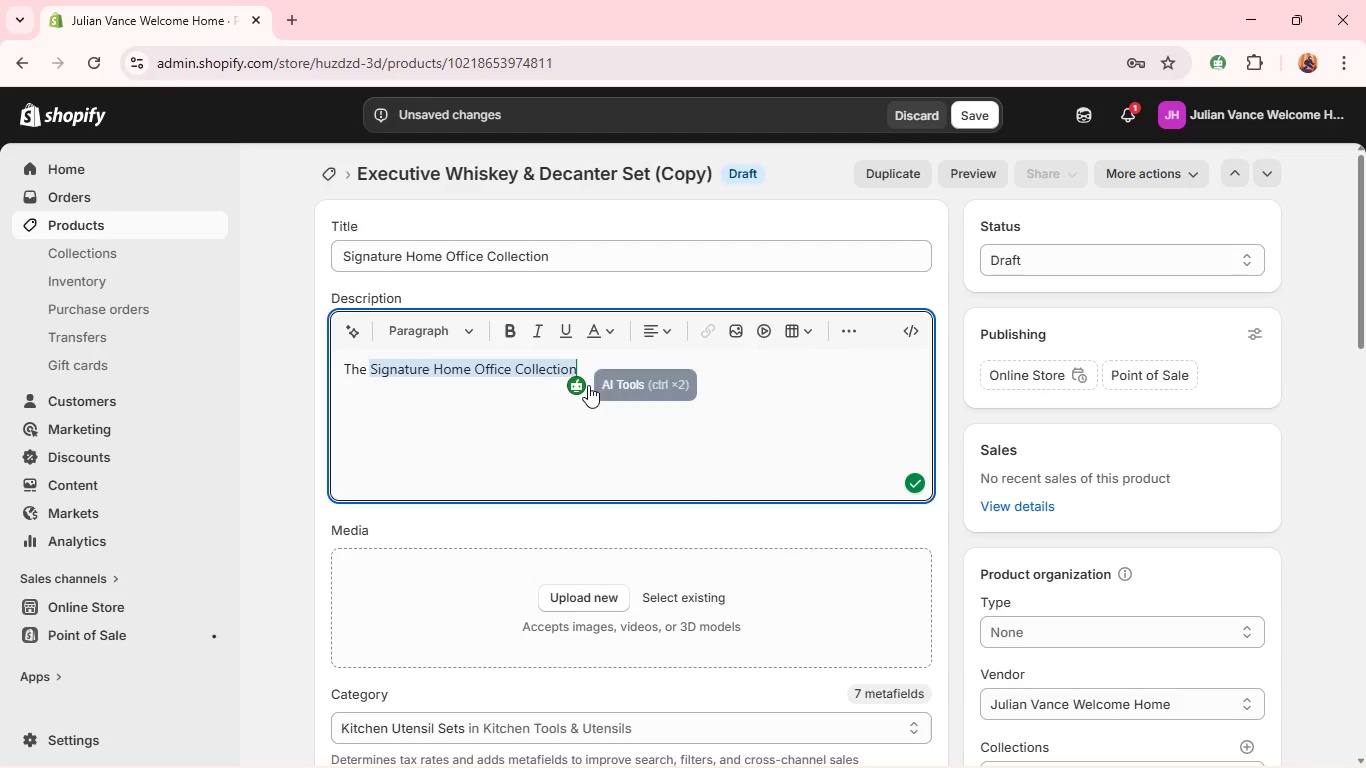 
key(Control+Z)
 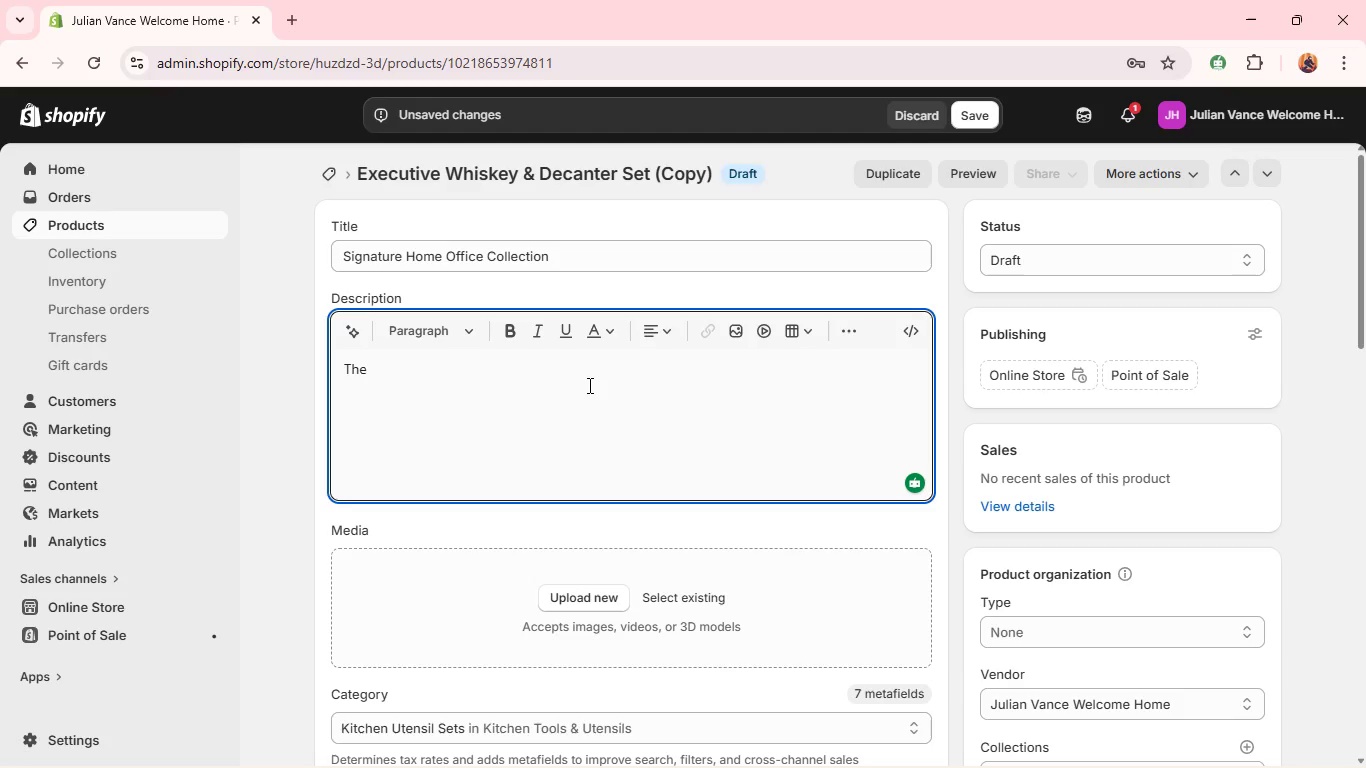 
wait(26.38)
 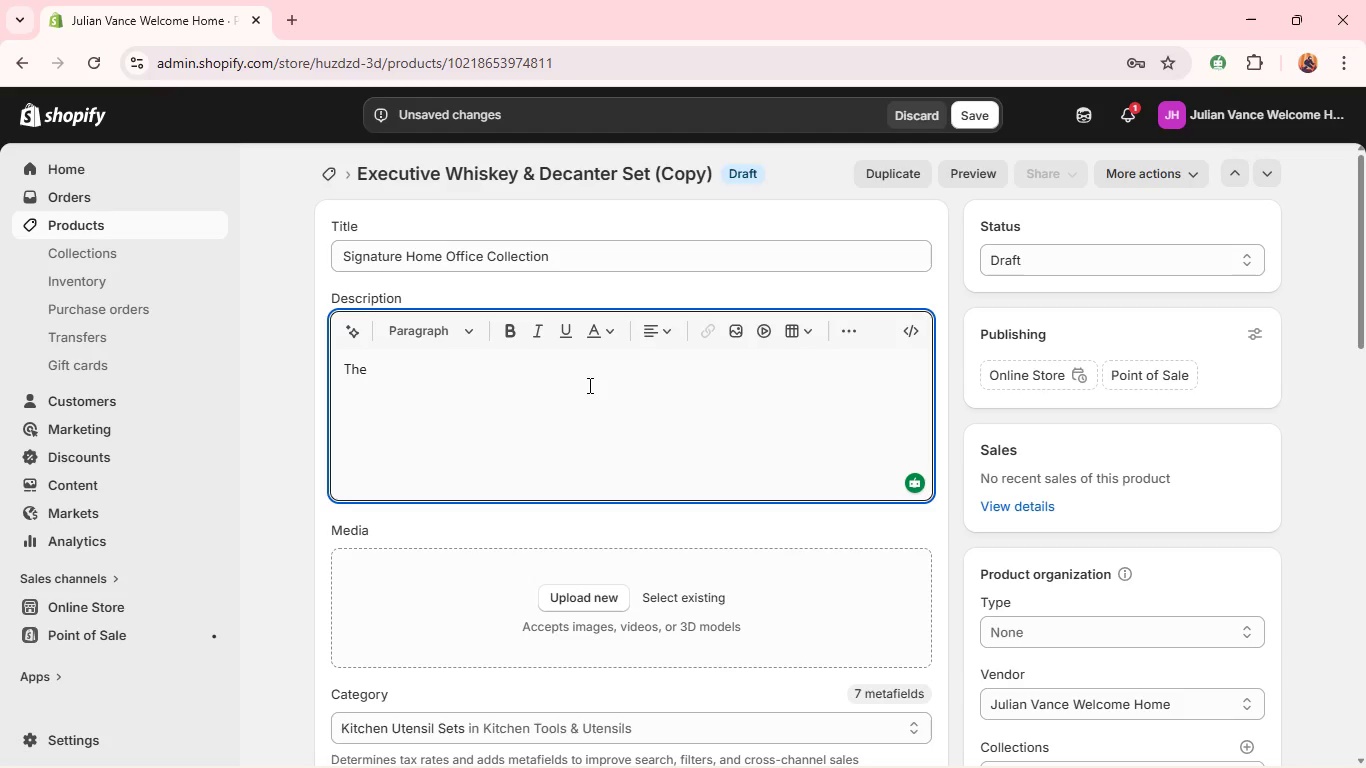 
key(Control+ControlLeft)
 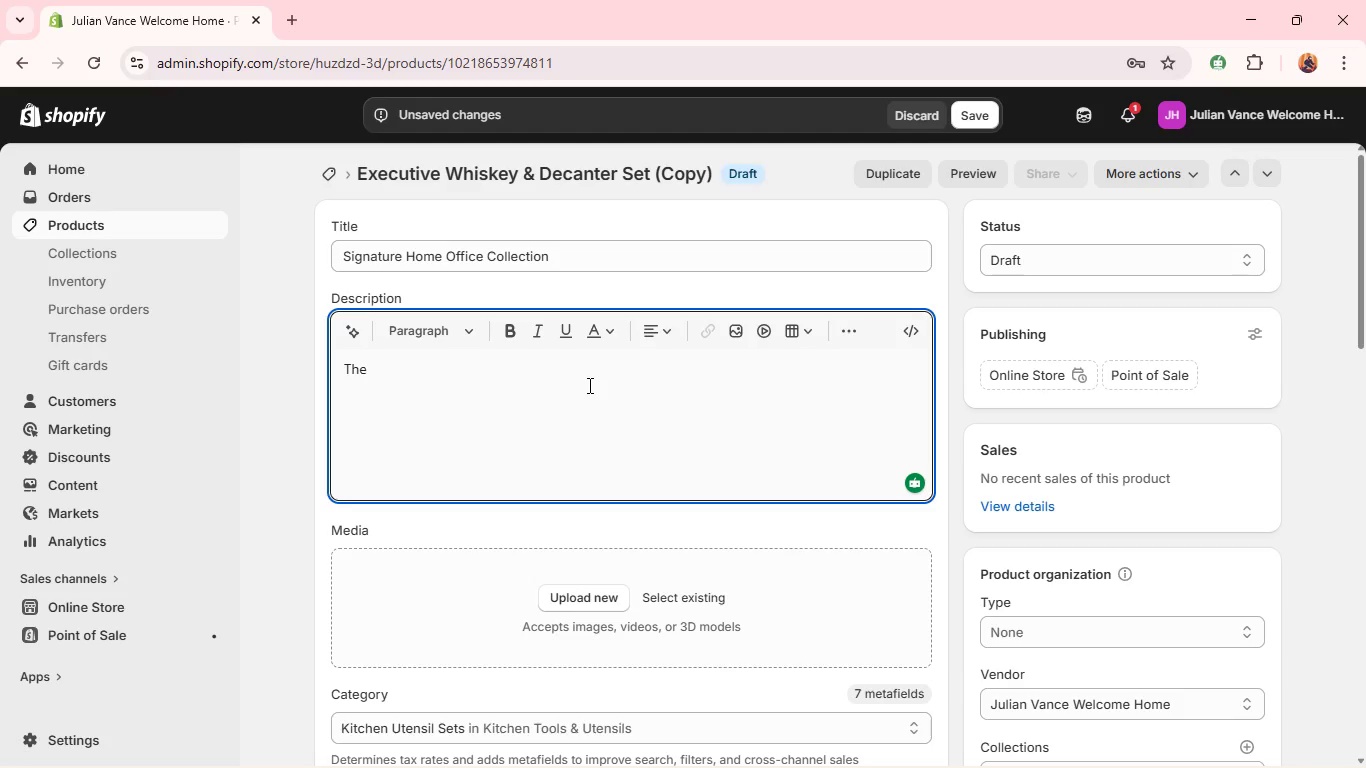 
key(Control+V)
 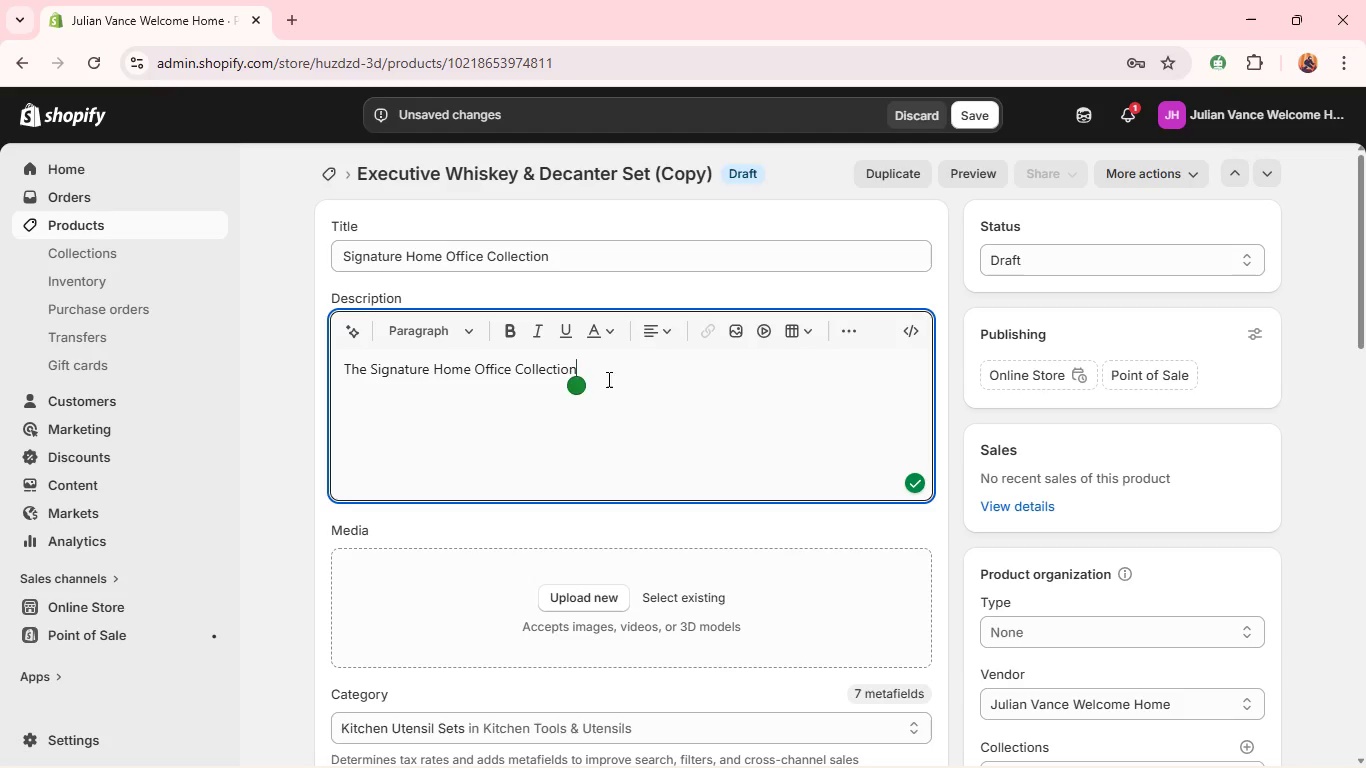 
left_click([613, 377])
 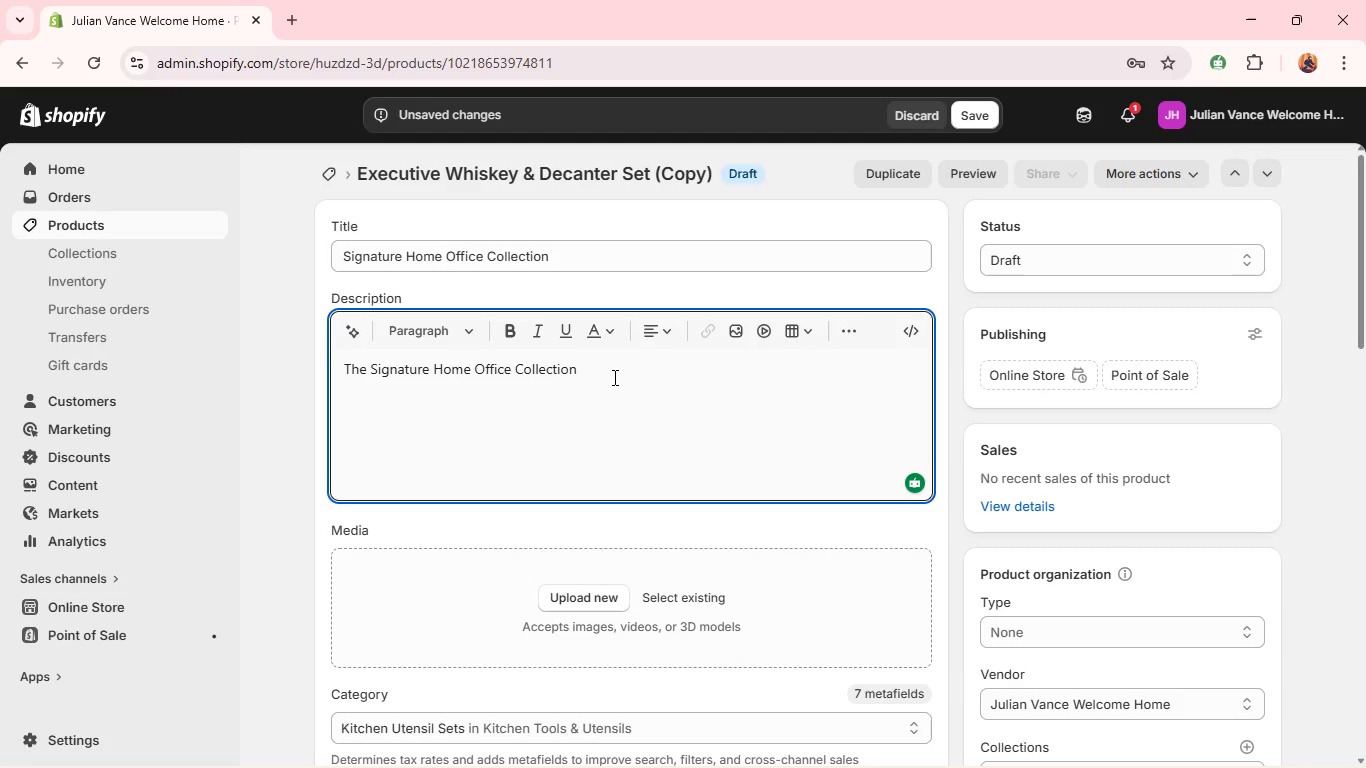 
wait(41.66)
 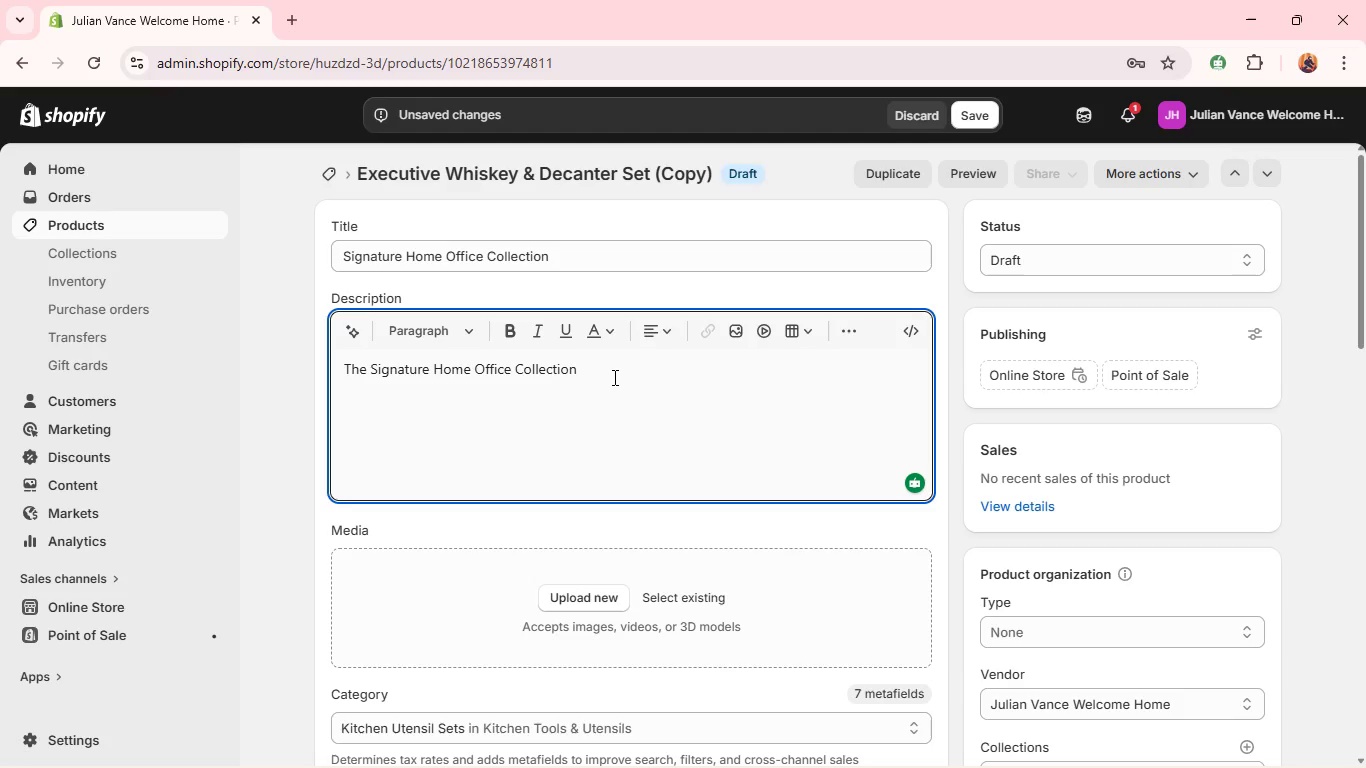 
key(Space)
 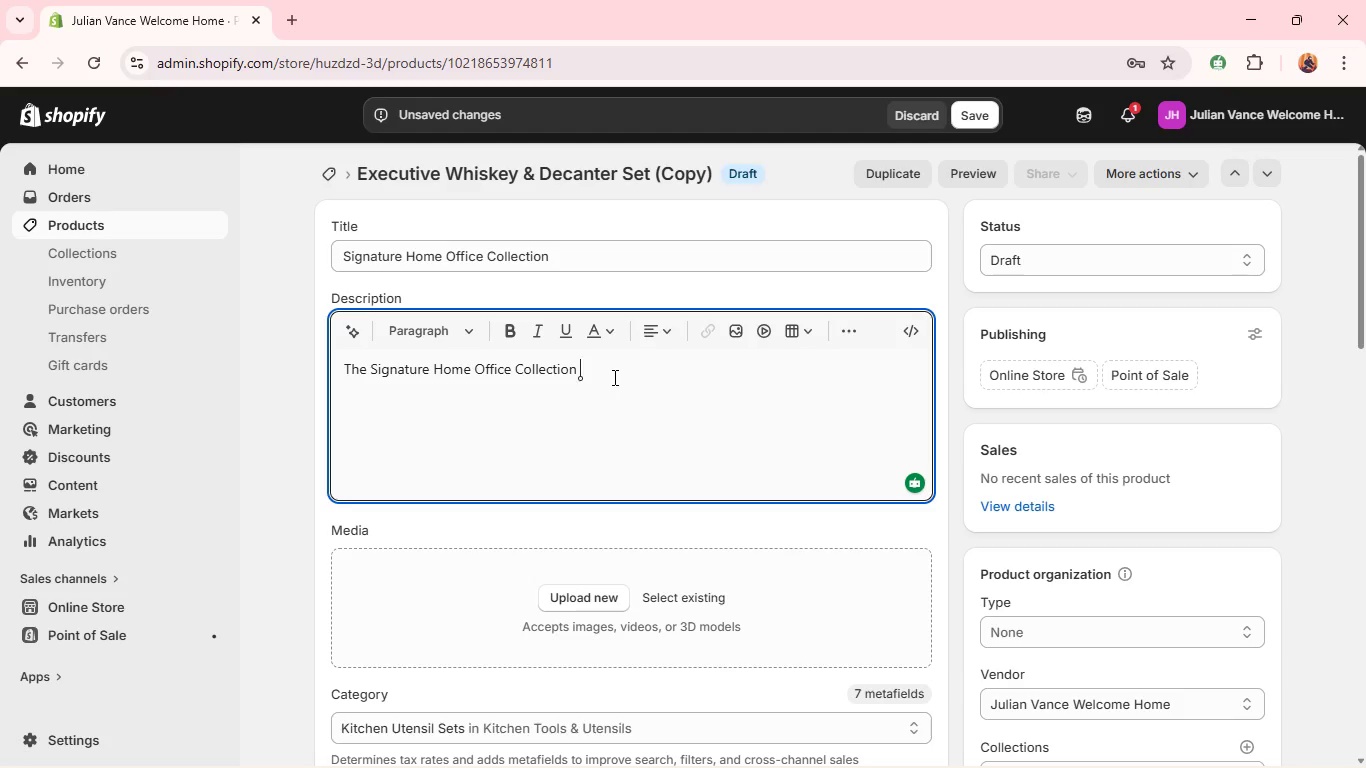 
wait(32.31)
 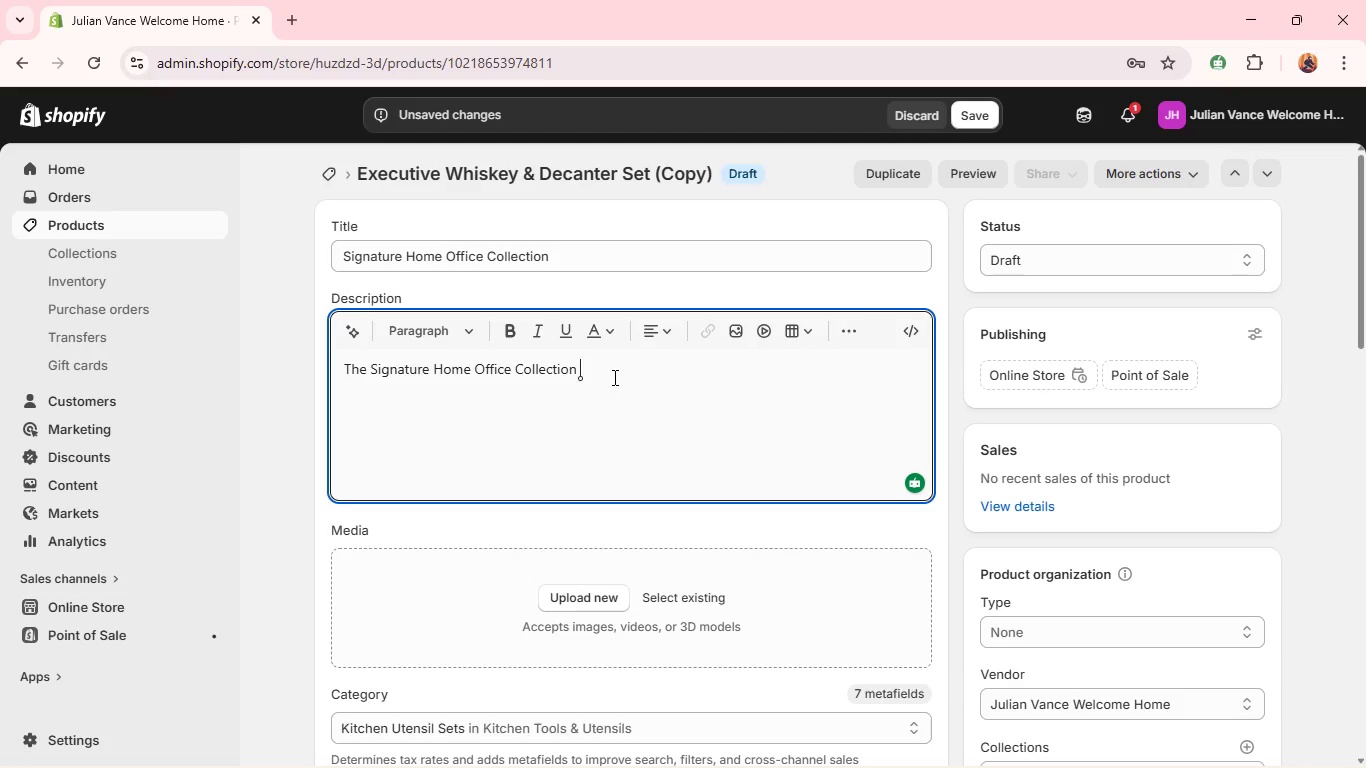 
type(is thoughtfully designed to blend productio)
key(Backspace)
type(vuty, sophistication )
key(Backspace)
type(, and modern style, transforming any workspace into a reined )
 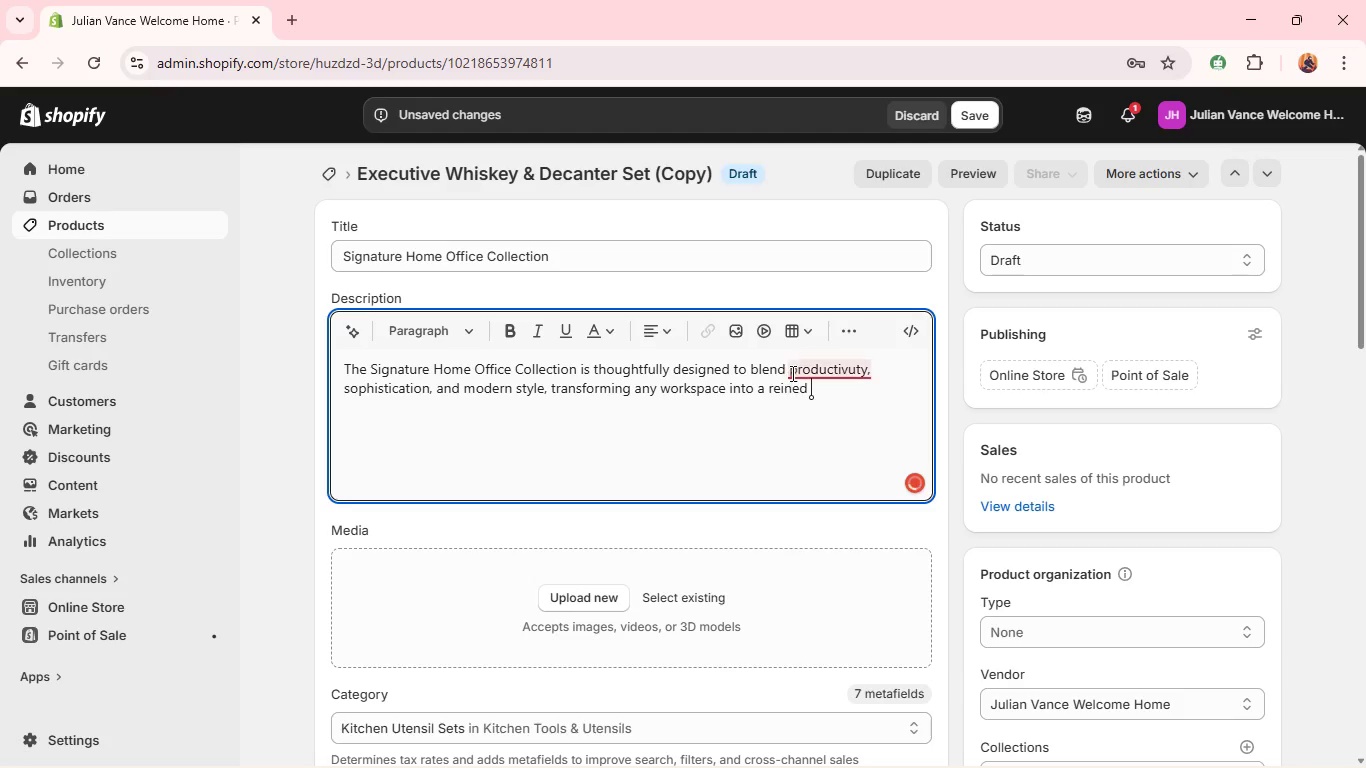 
left_click([798, 372])
 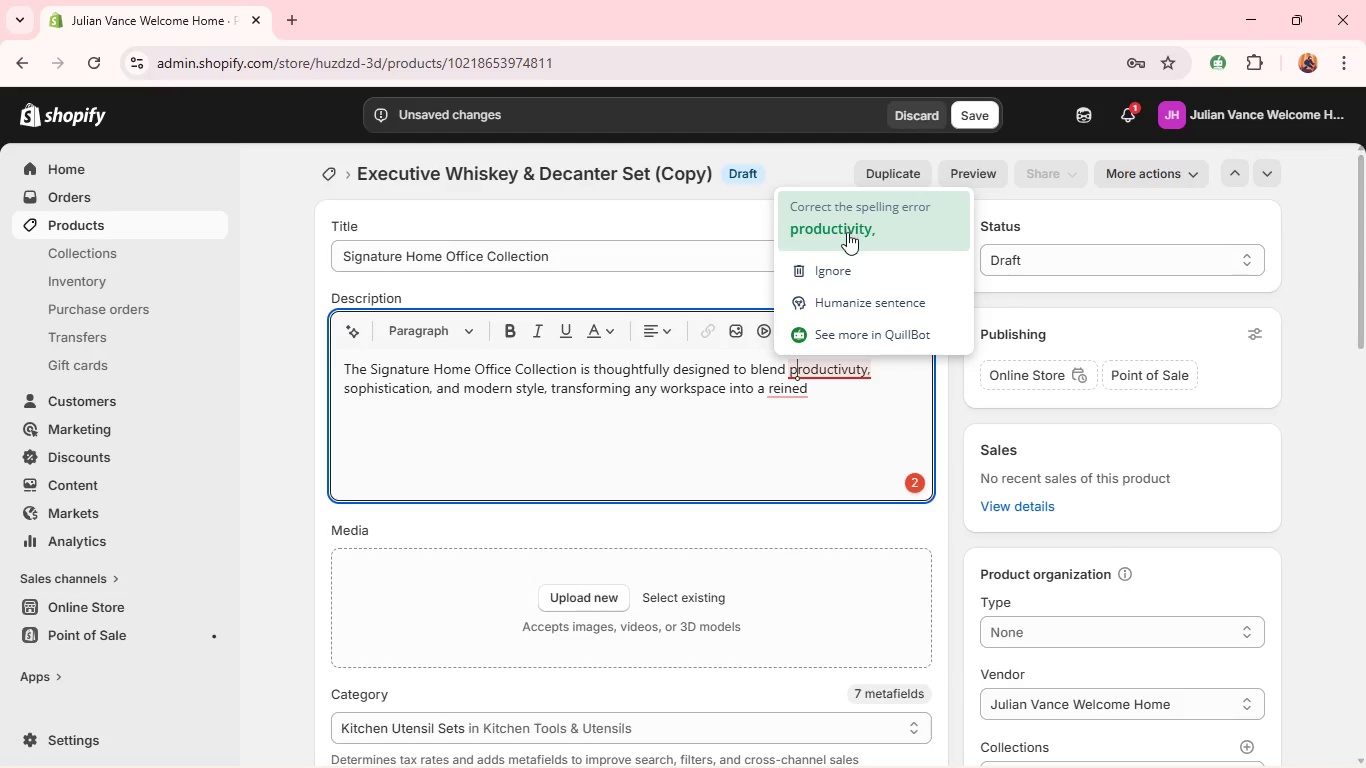 
left_click([847, 232])
 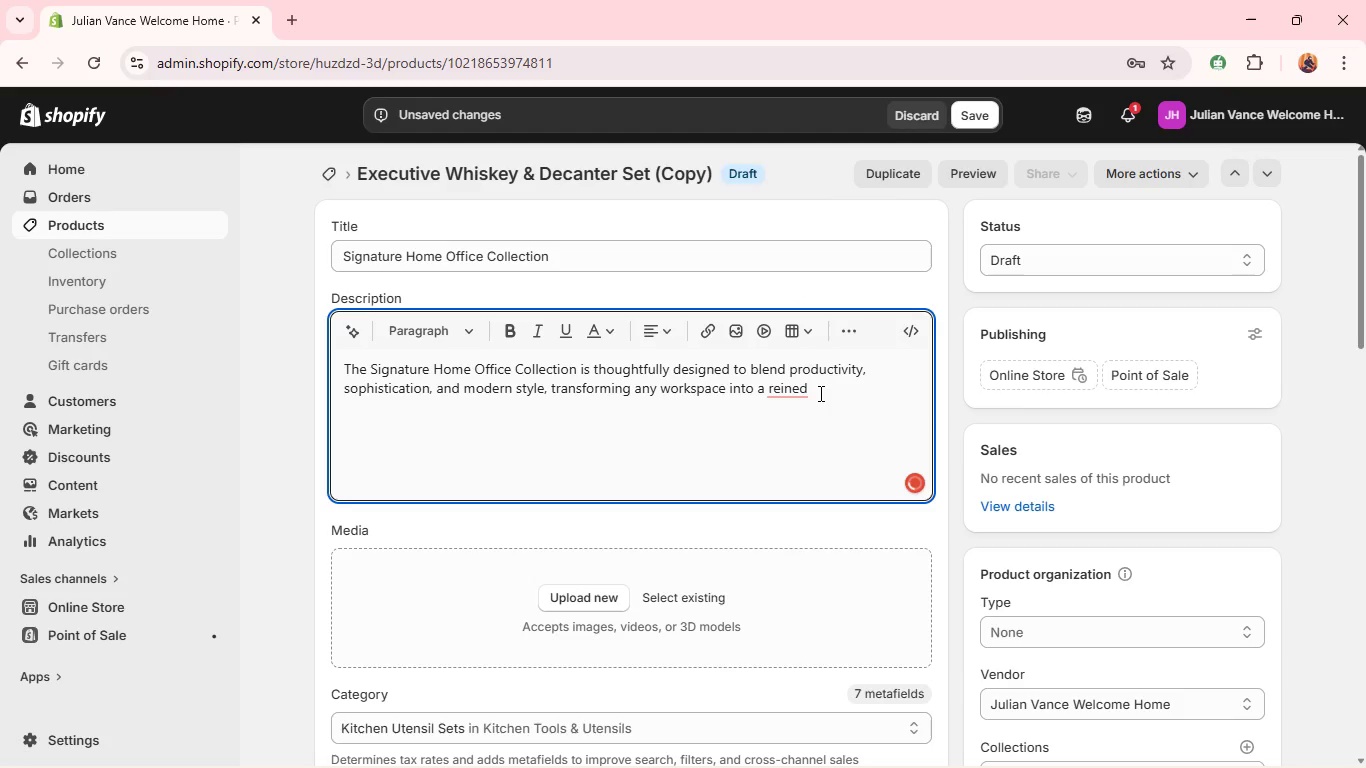 
left_click([821, 388])
 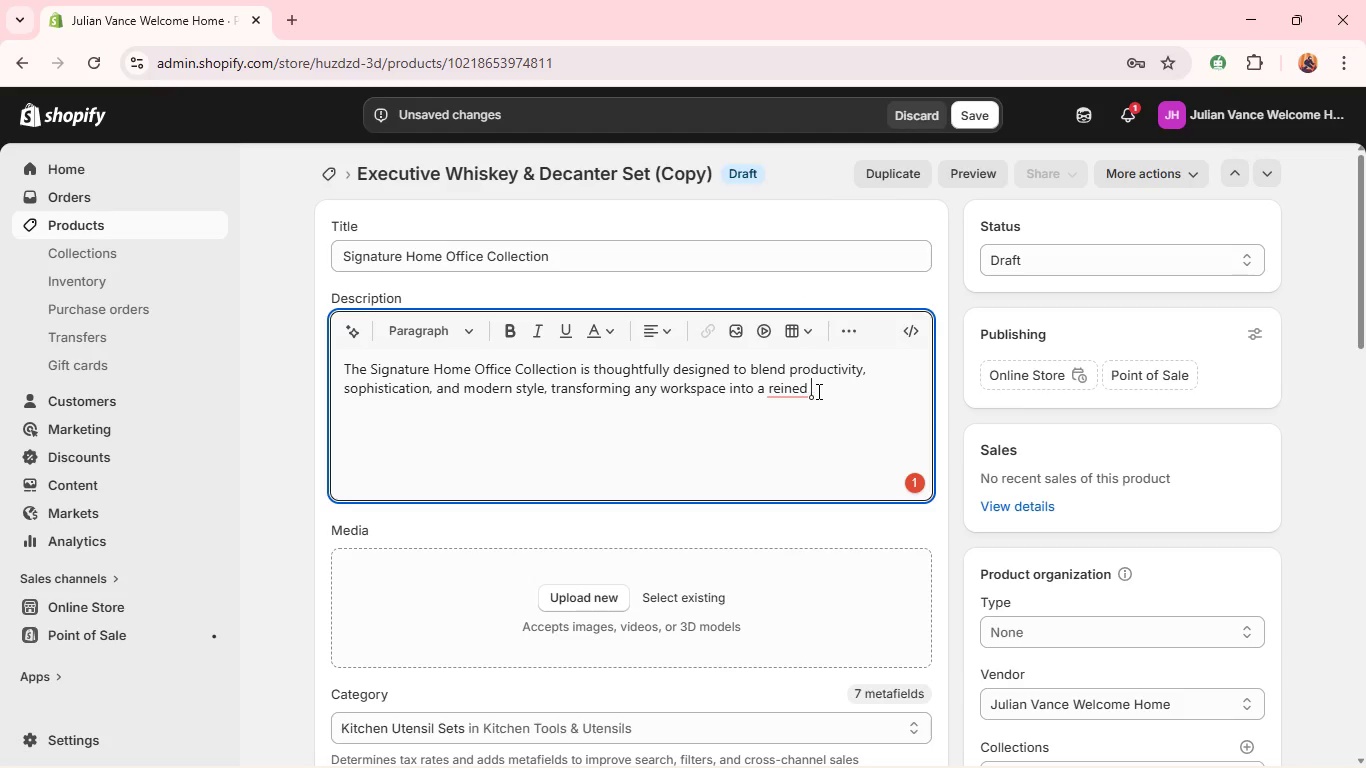 
mouse_move([788, 371])
 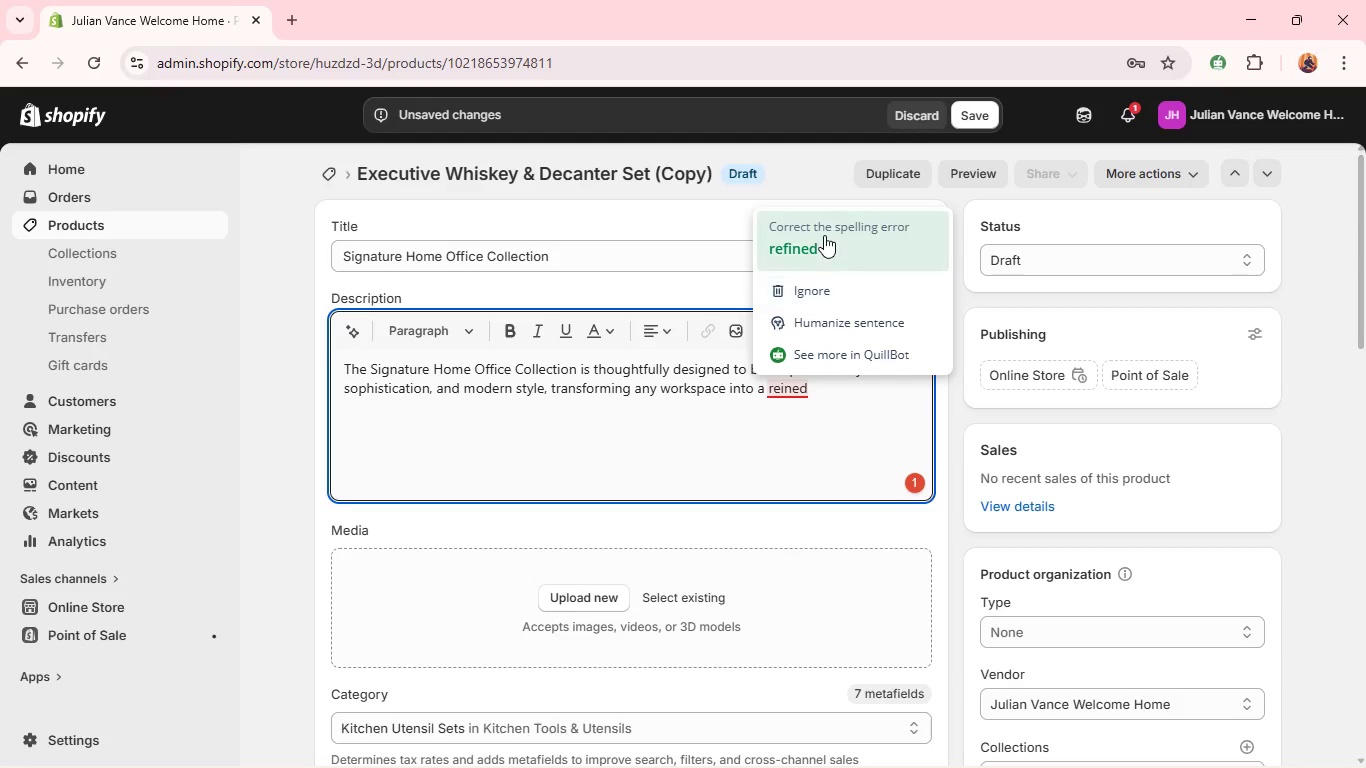 
left_click([824, 235])
 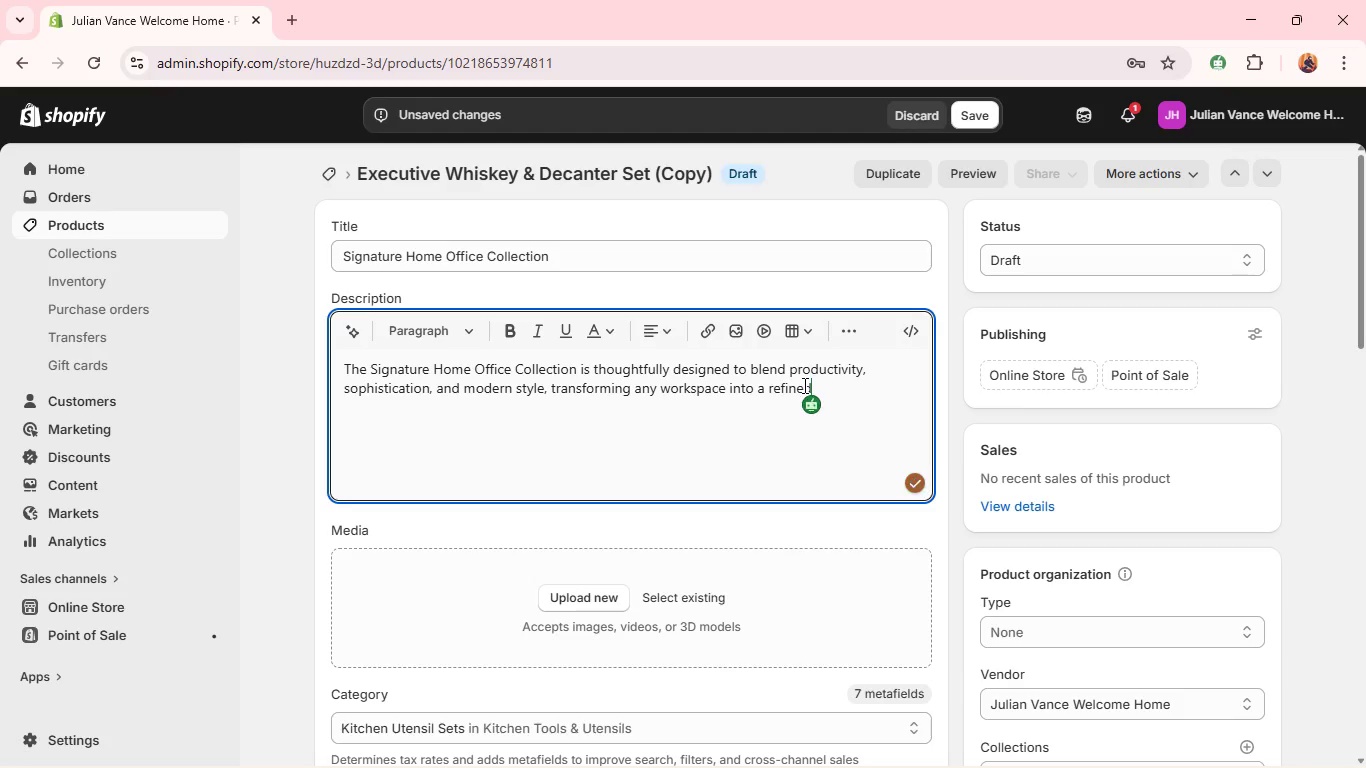 
type( professional environment. This curated set includes premium desk accessories.)
key(Backspace)
type(, elegantly crafted ordganizers, anf sophisticated stationery that brign)
key(Backspace)
key(Backspace)
type(ng structured )
key(Backspace)
key(Backspace)
type( anf cl)
key(Backspace)
key(Backspace)
key(Backspace)
key(Backspace)
type(d clarity to daily da)
key(Backspace)
key(Backspace)
key(Backspace)
type( taske)
key(Backspace)
key(Backspace)
key(Backspace)
type(k)
key(Backspace)
type(sks while enja)
key(Backspace)
key(Backspace)
type(hancing)
 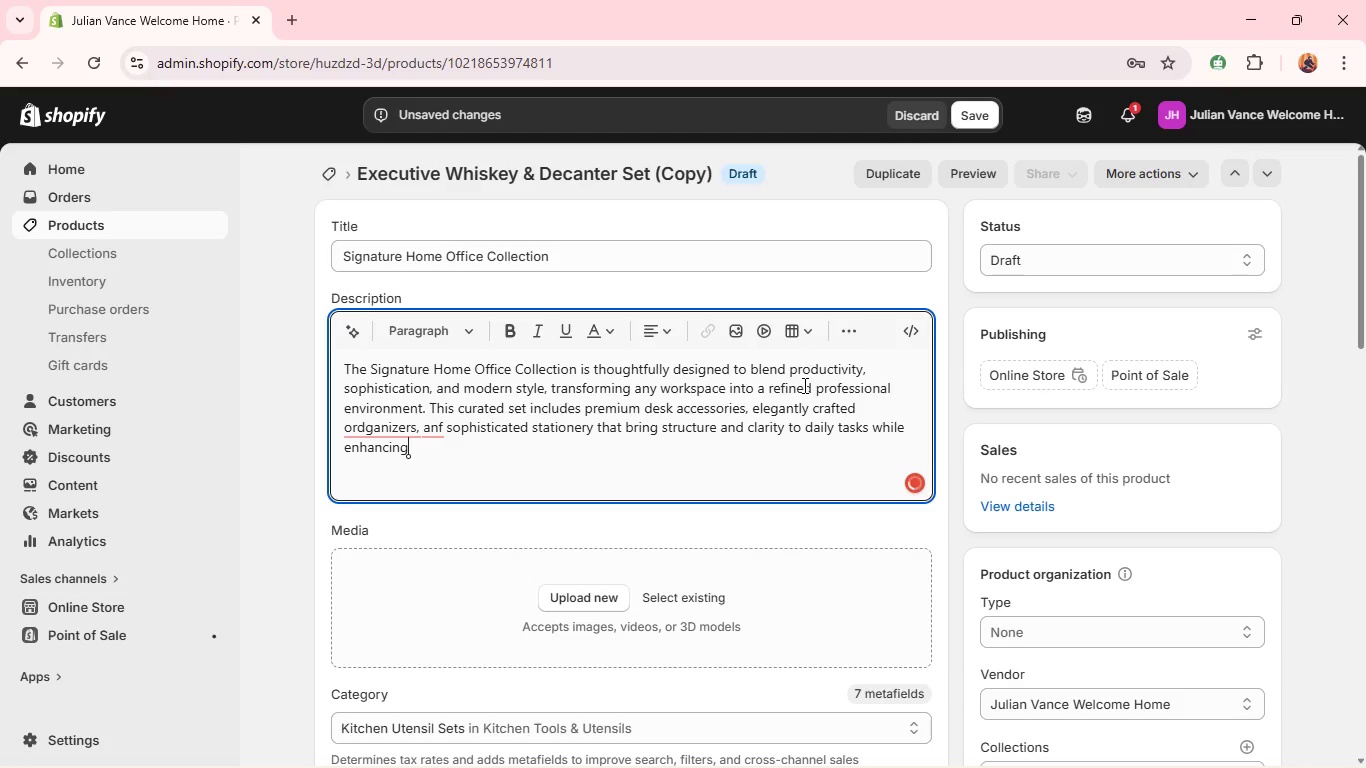 
left_click([395, 431])
 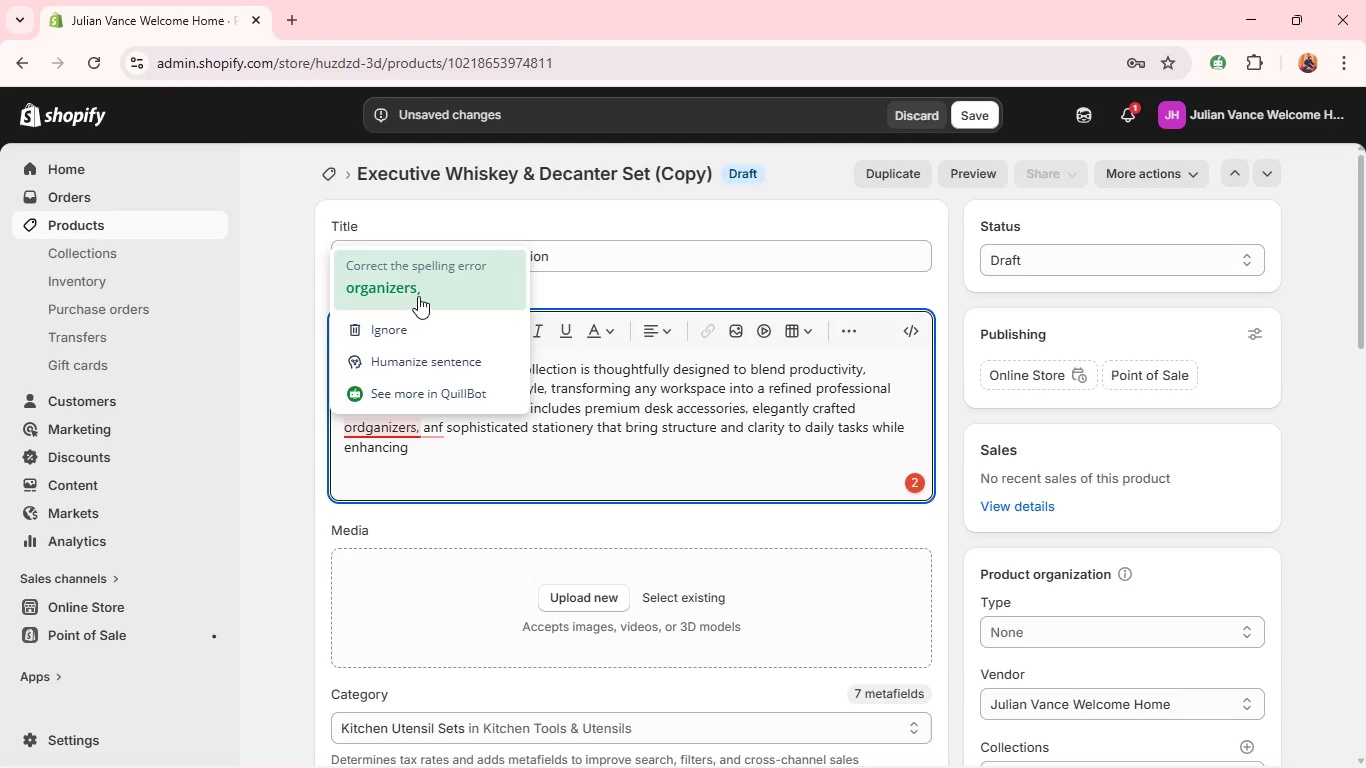 
left_click([418, 296])
 